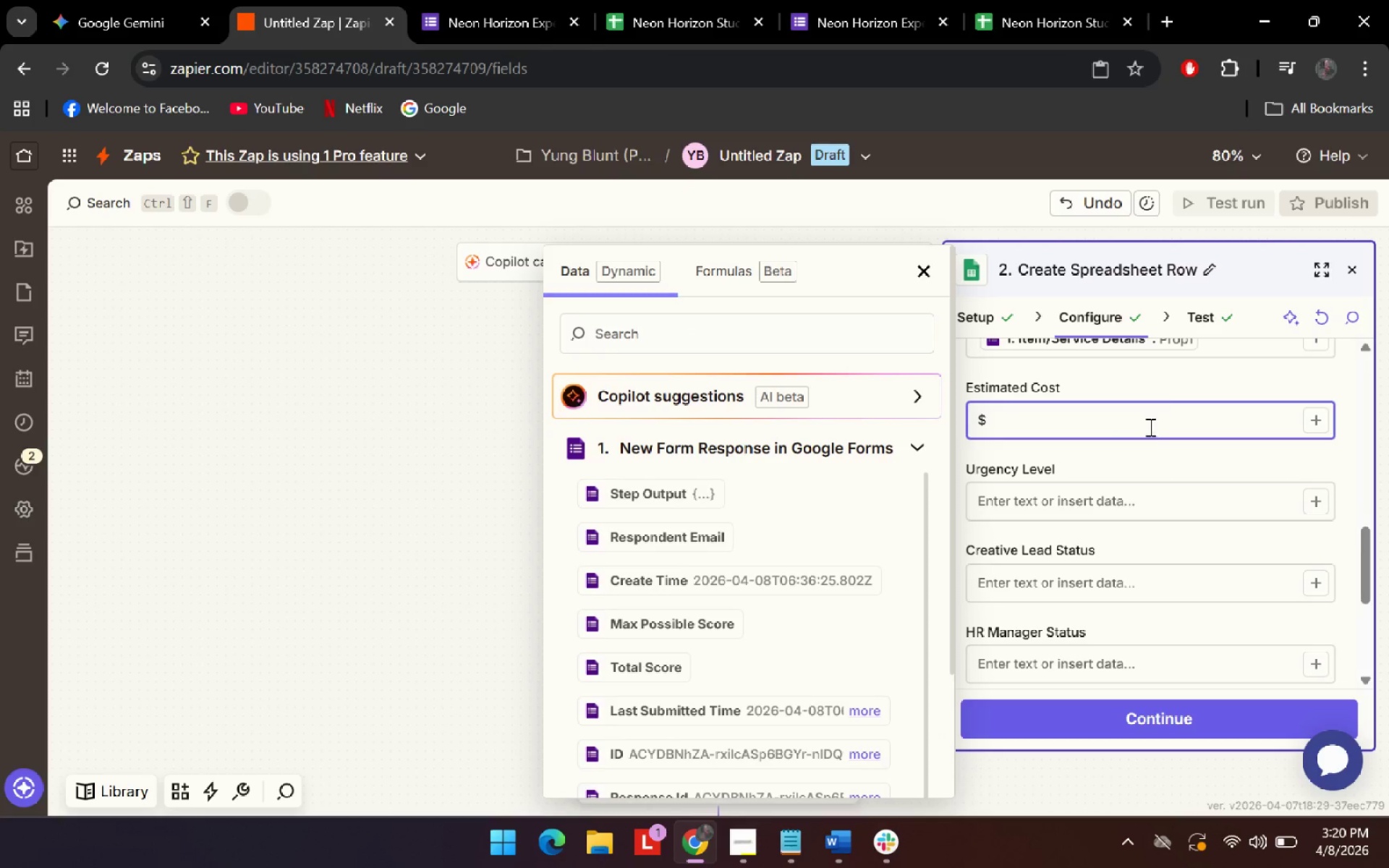 
left_click([1167, 416])
 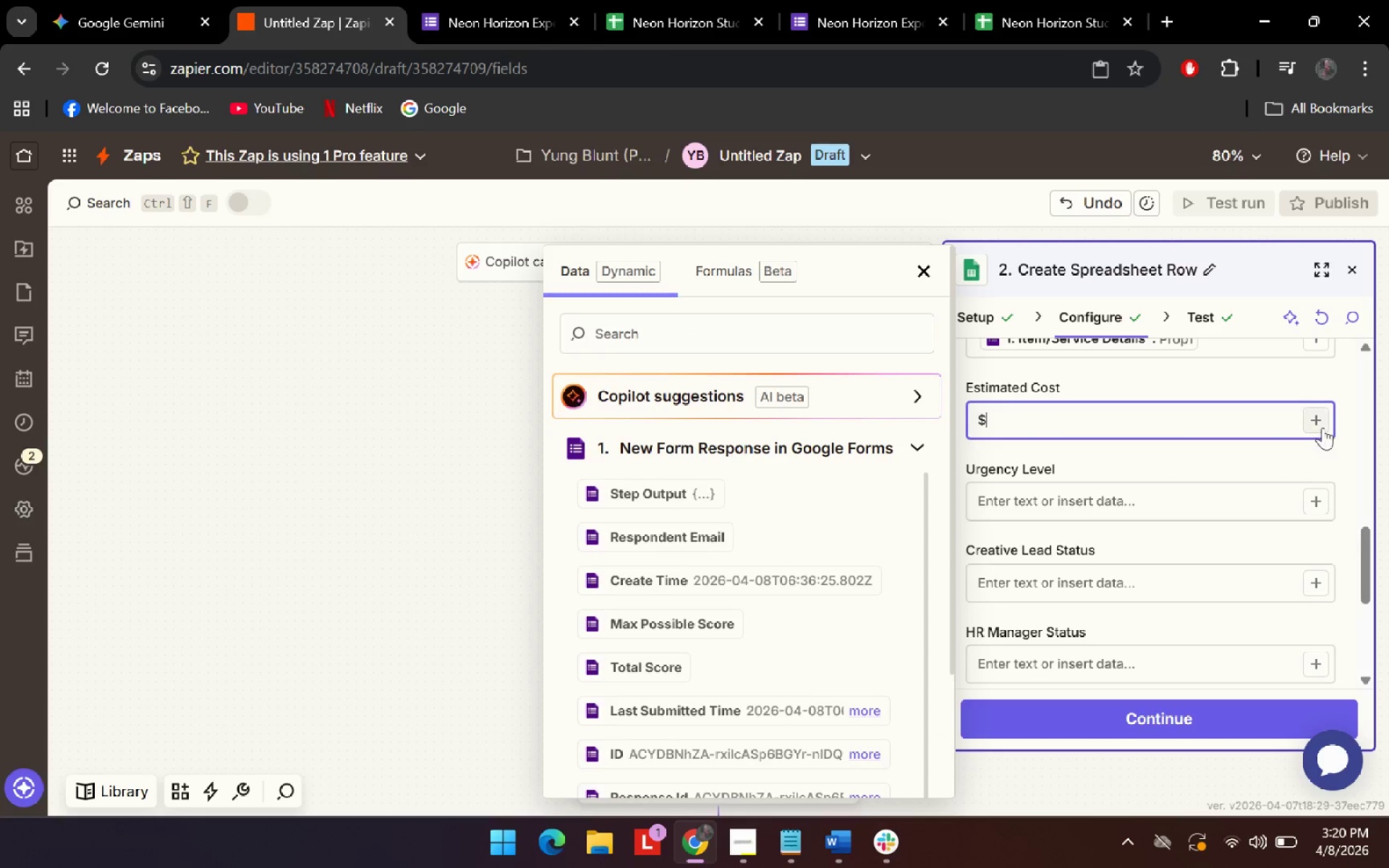 
left_click([1317, 416])
 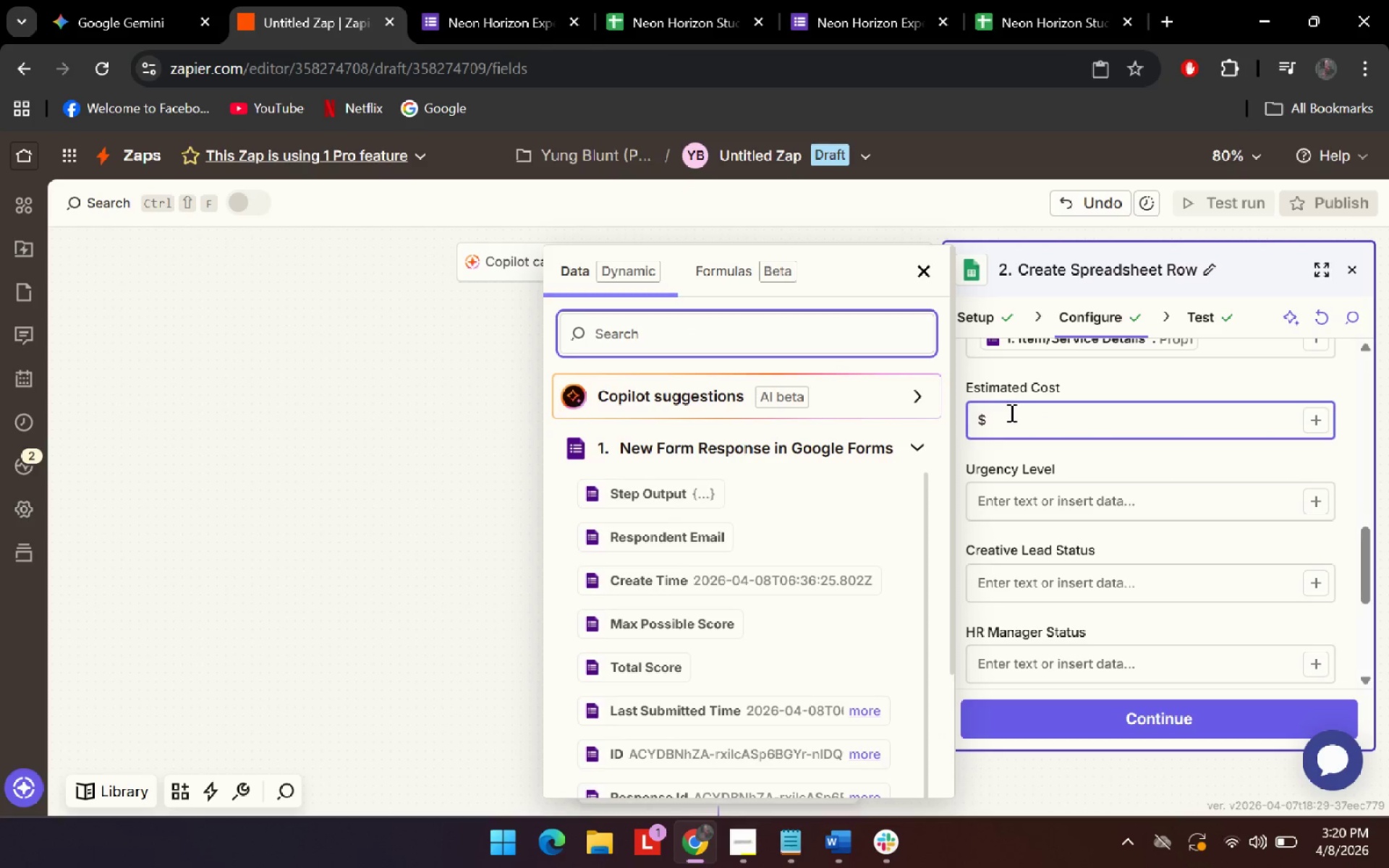 
left_click([1010, 412])
 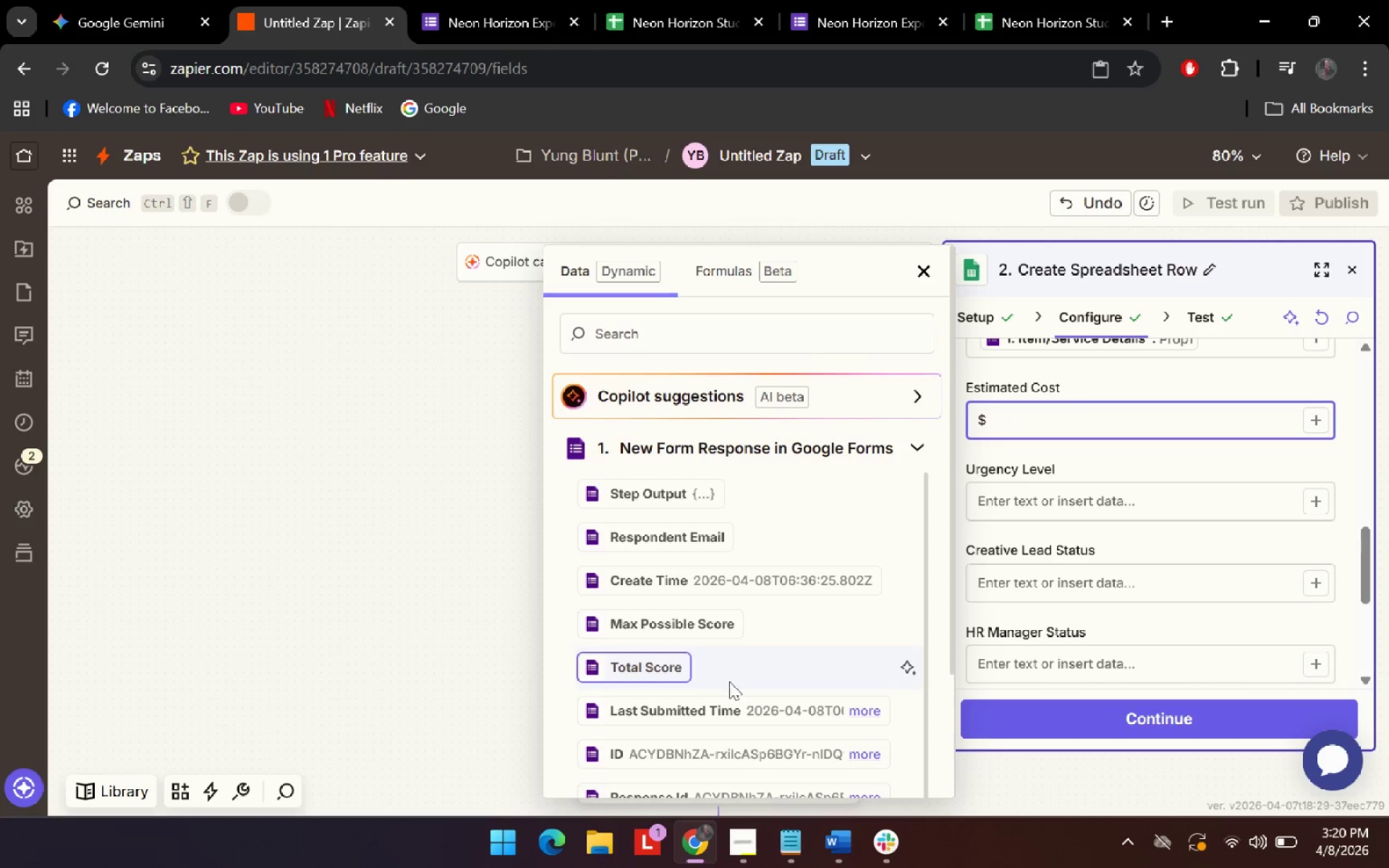 
scroll: coordinate [721, 686], scroll_direction: down, amount: 4.0
 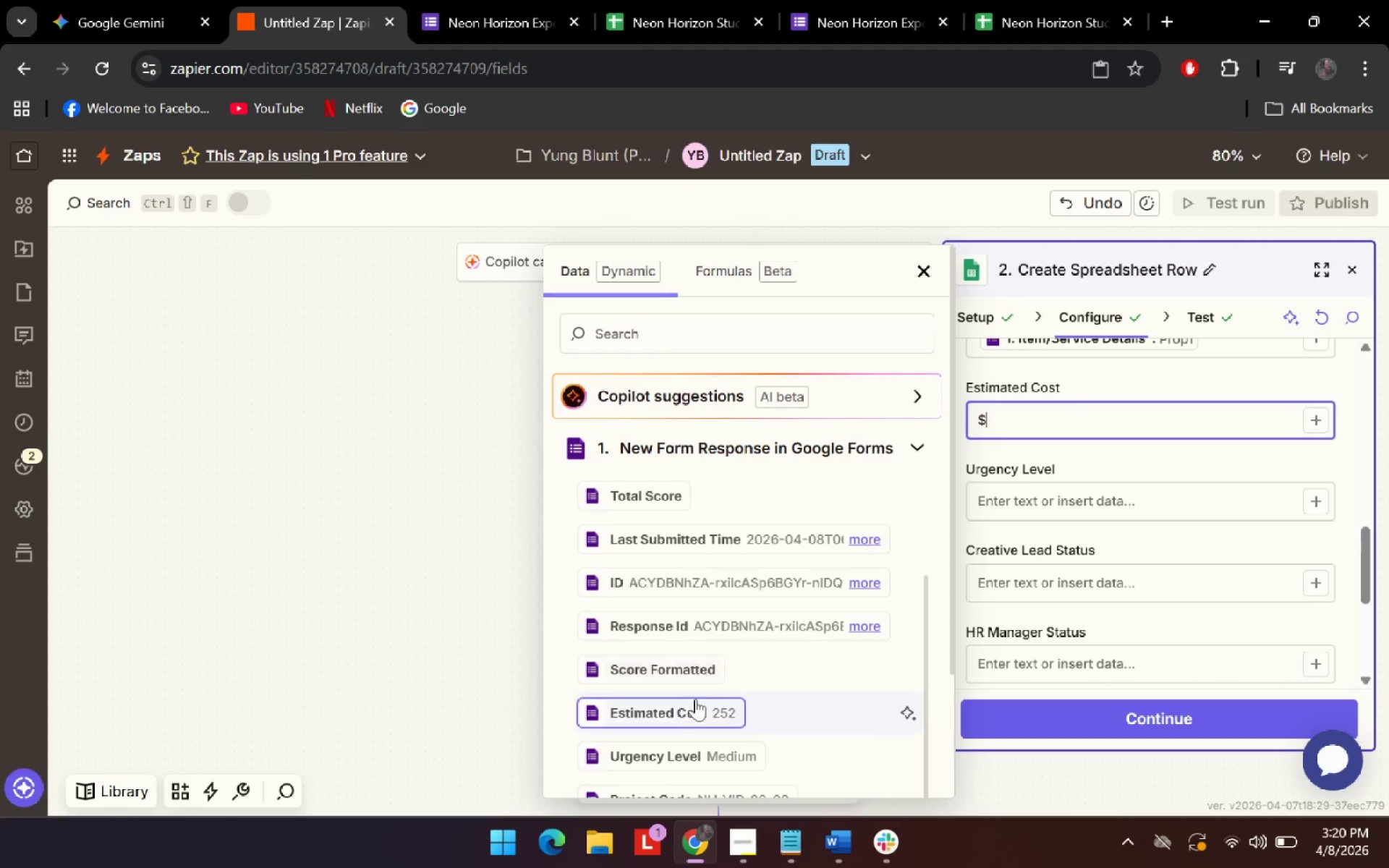 
left_click([694, 707])
 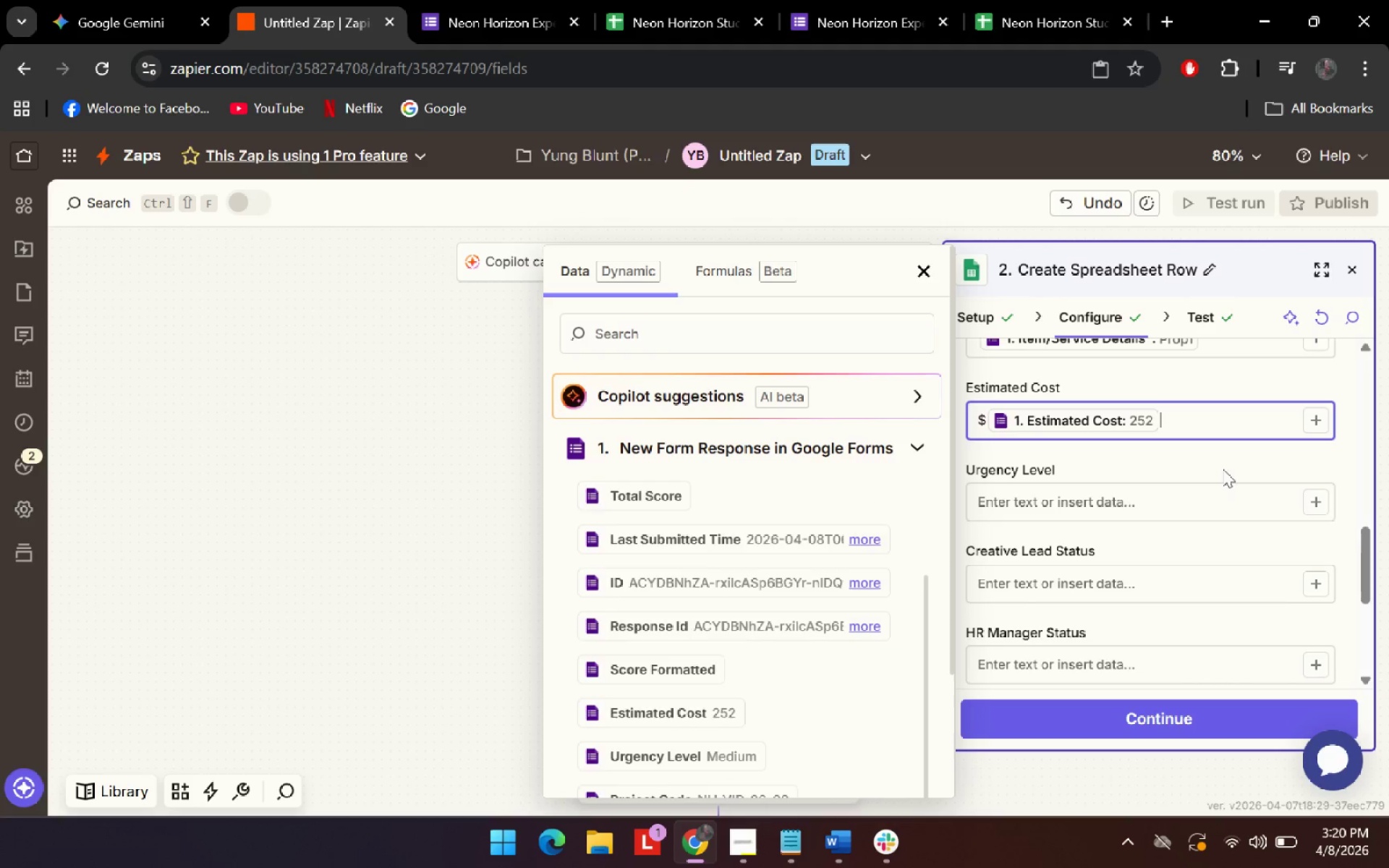 
left_click([1223, 469])
 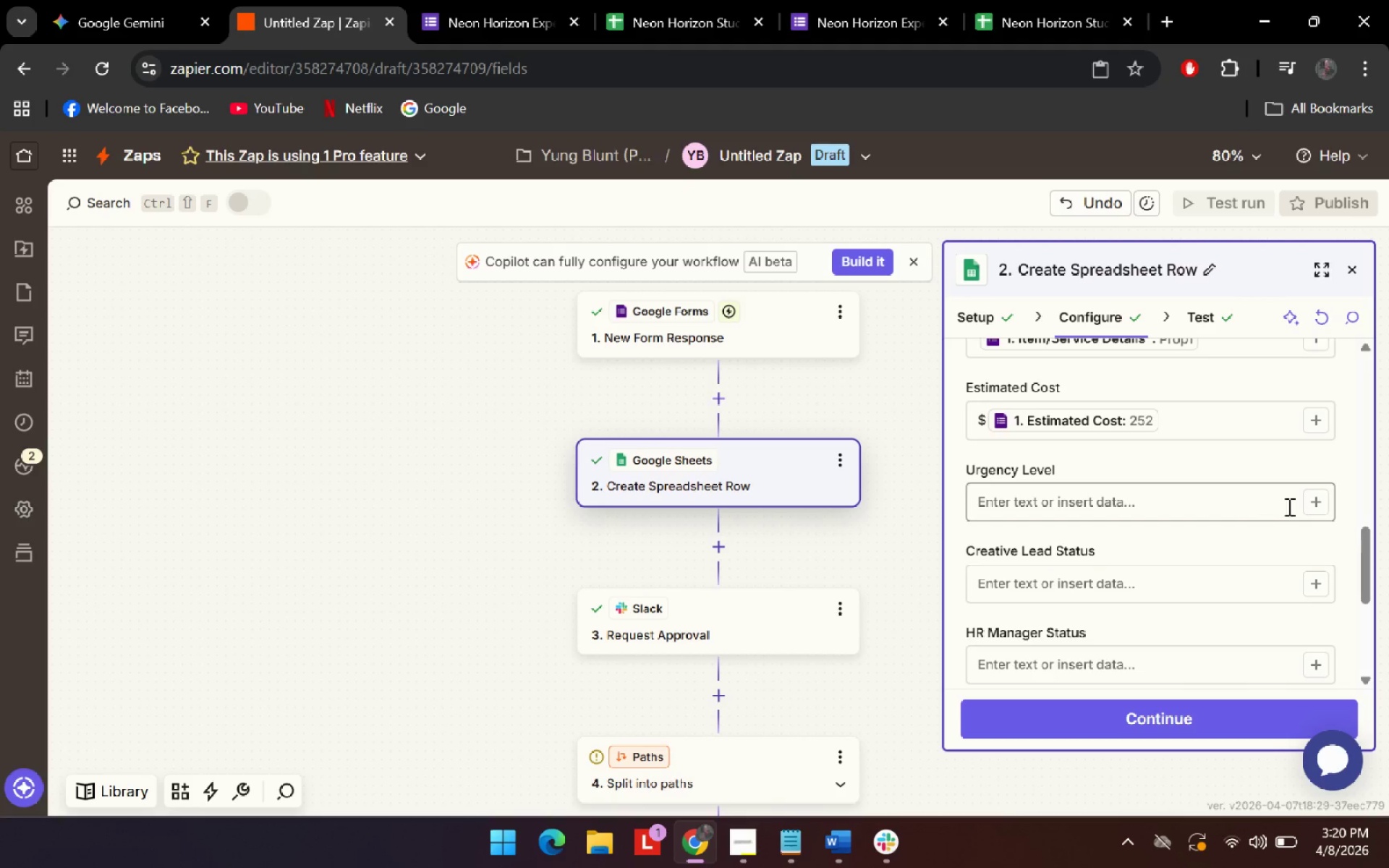 
left_click([1316, 501])
 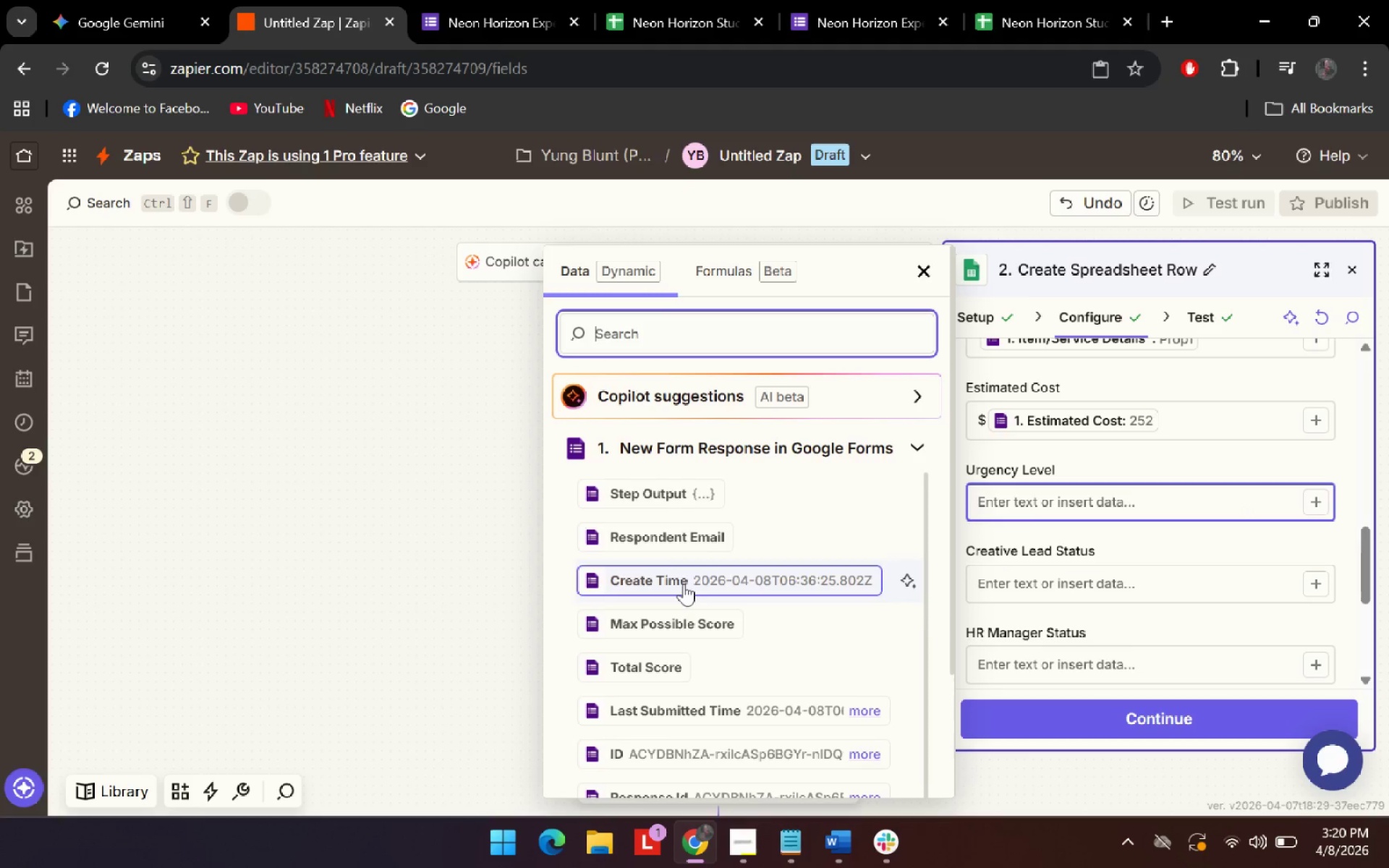 
scroll: coordinate [741, 705], scroll_direction: down, amount: 5.0
 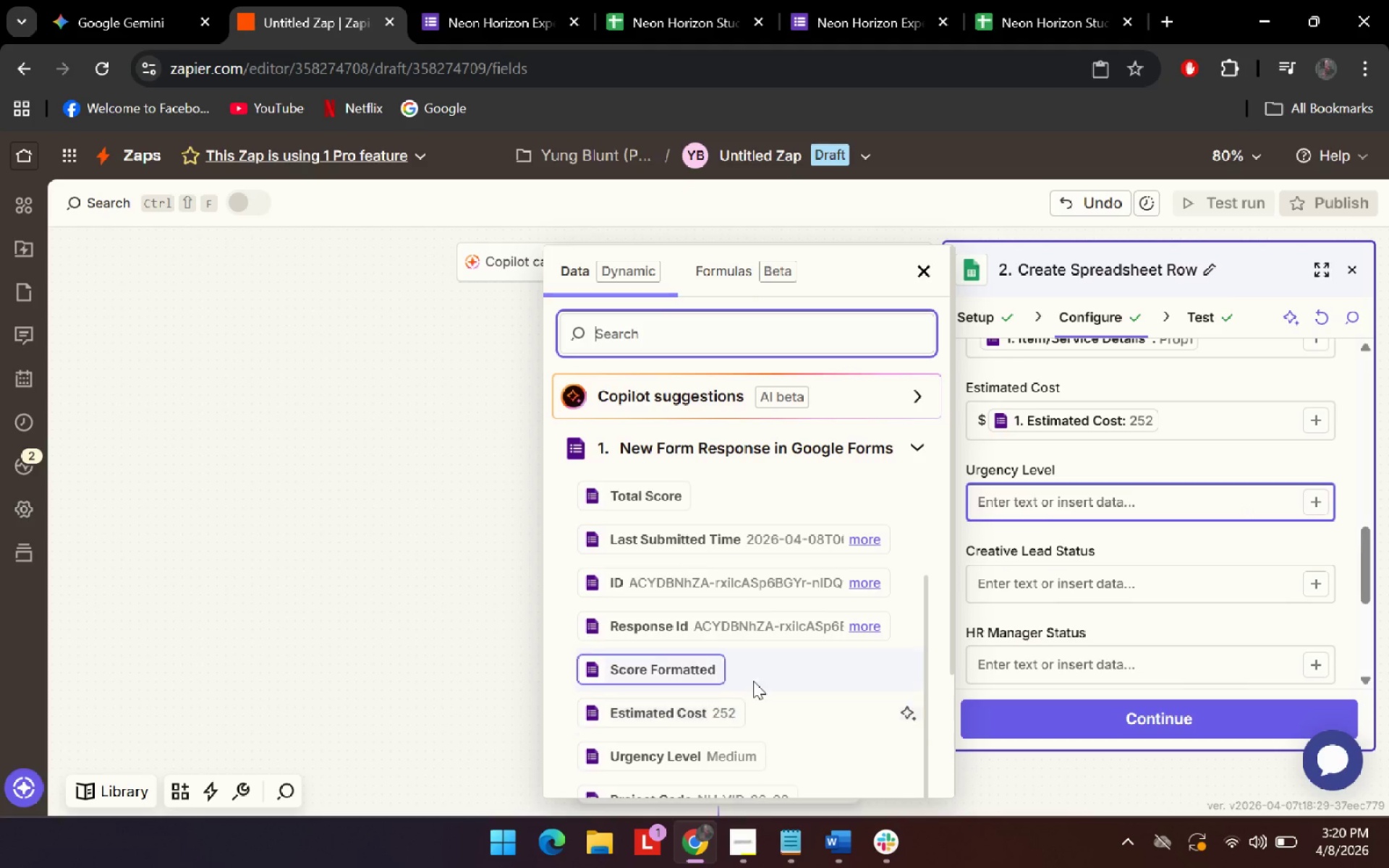 
left_click([692, 739])
 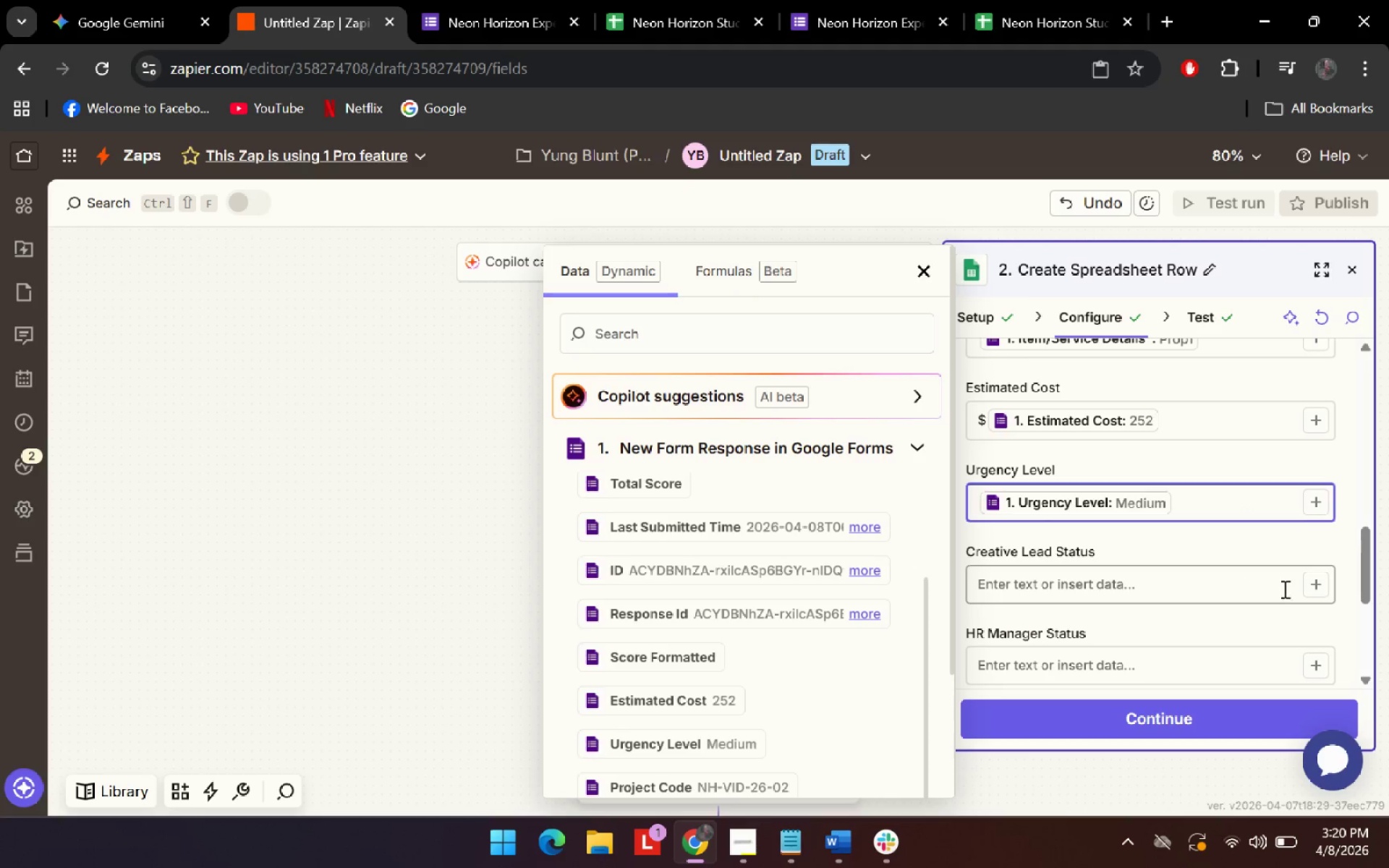 
scroll: coordinate [1283, 613], scroll_direction: down, amount: 3.0
 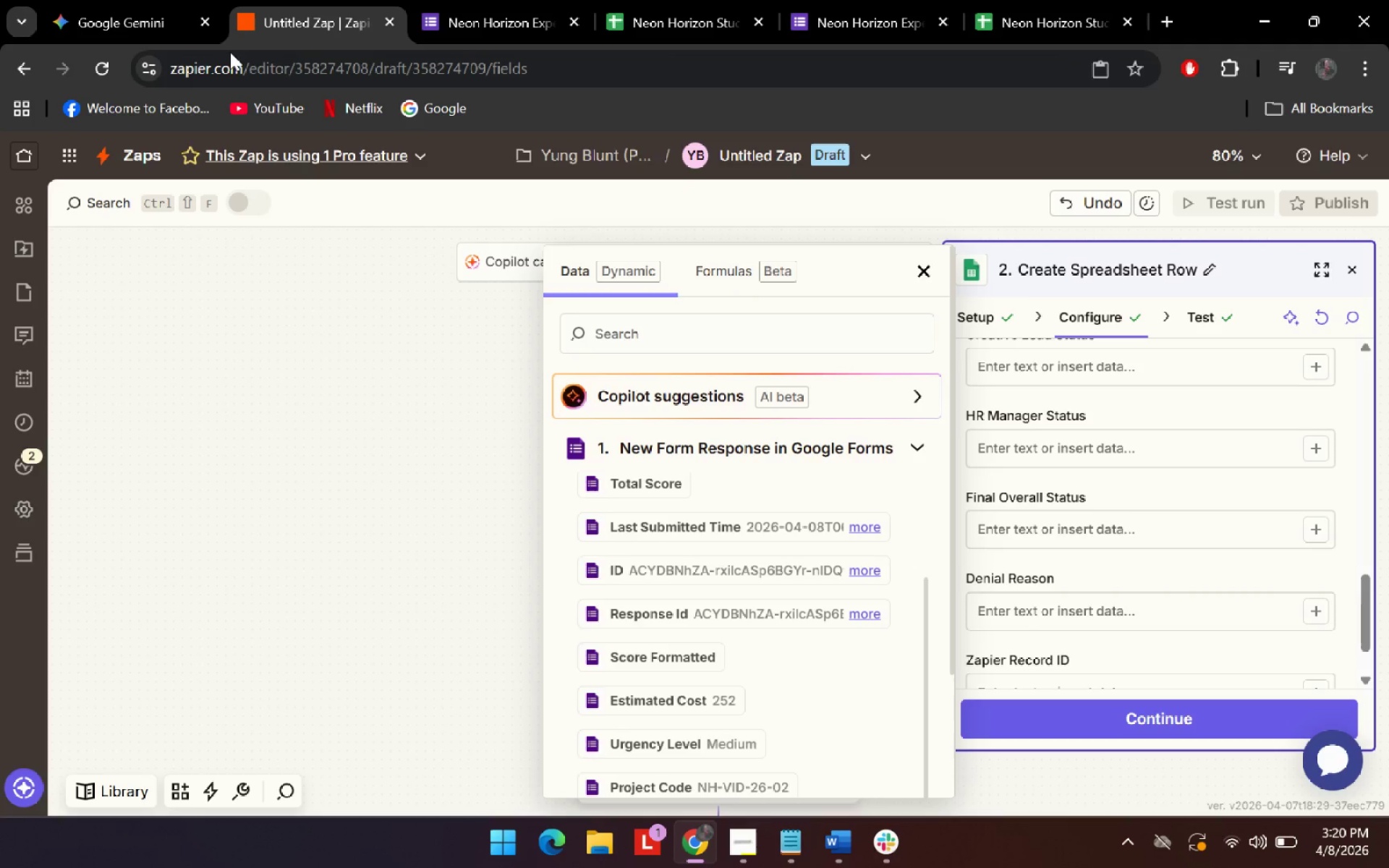 
left_click([152, 0])
 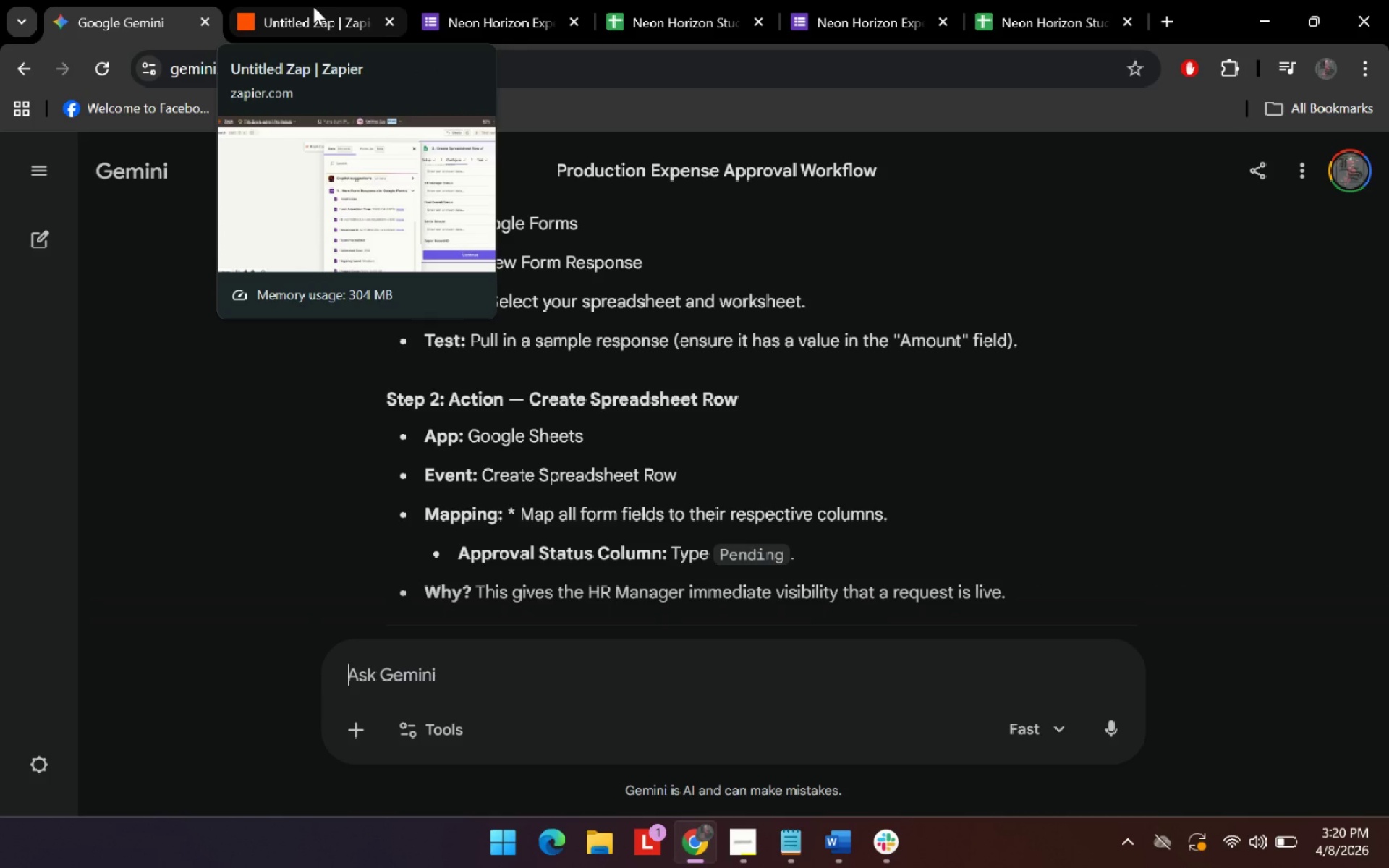 
wait(5.89)
 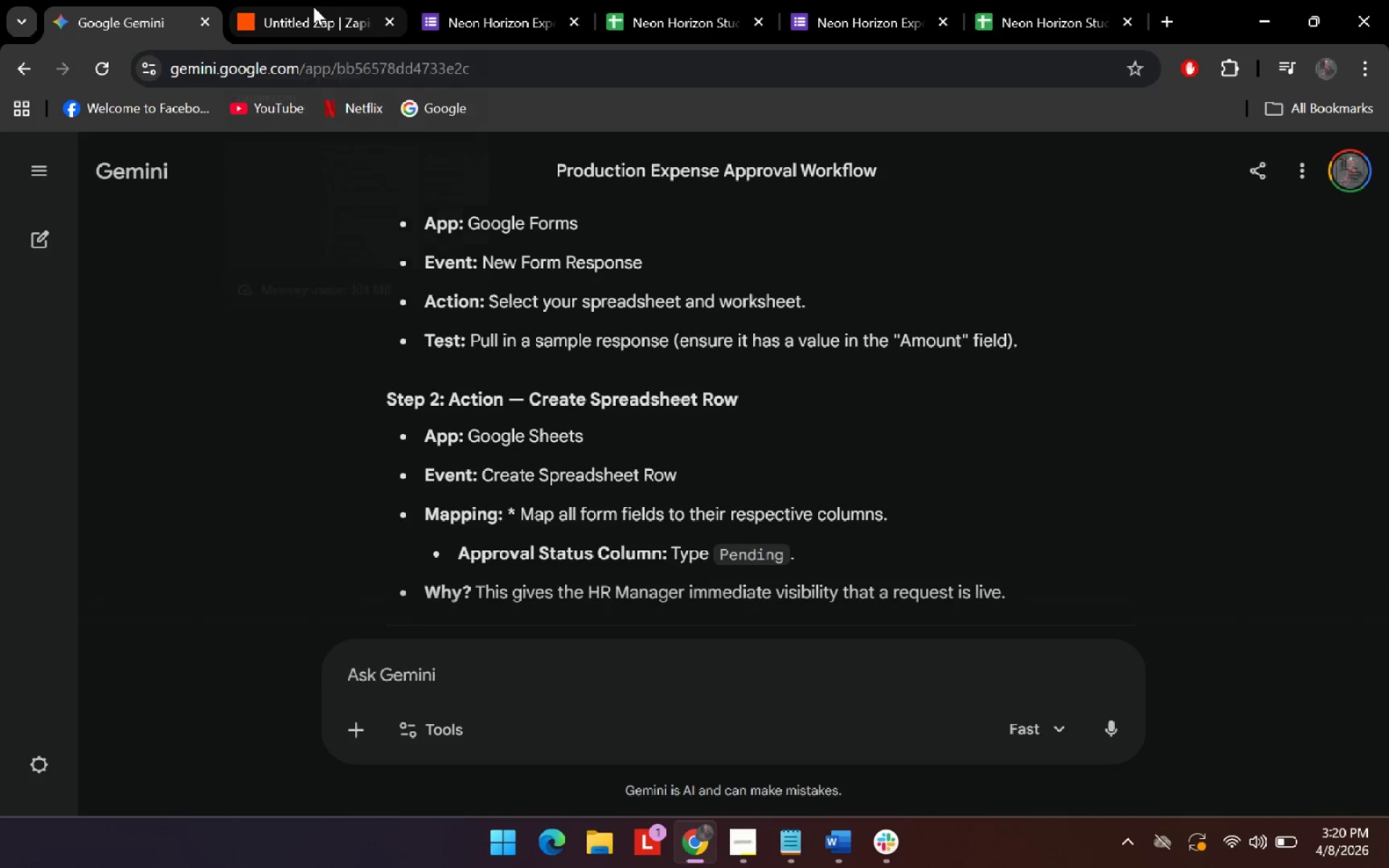 
left_click([313, 7])
 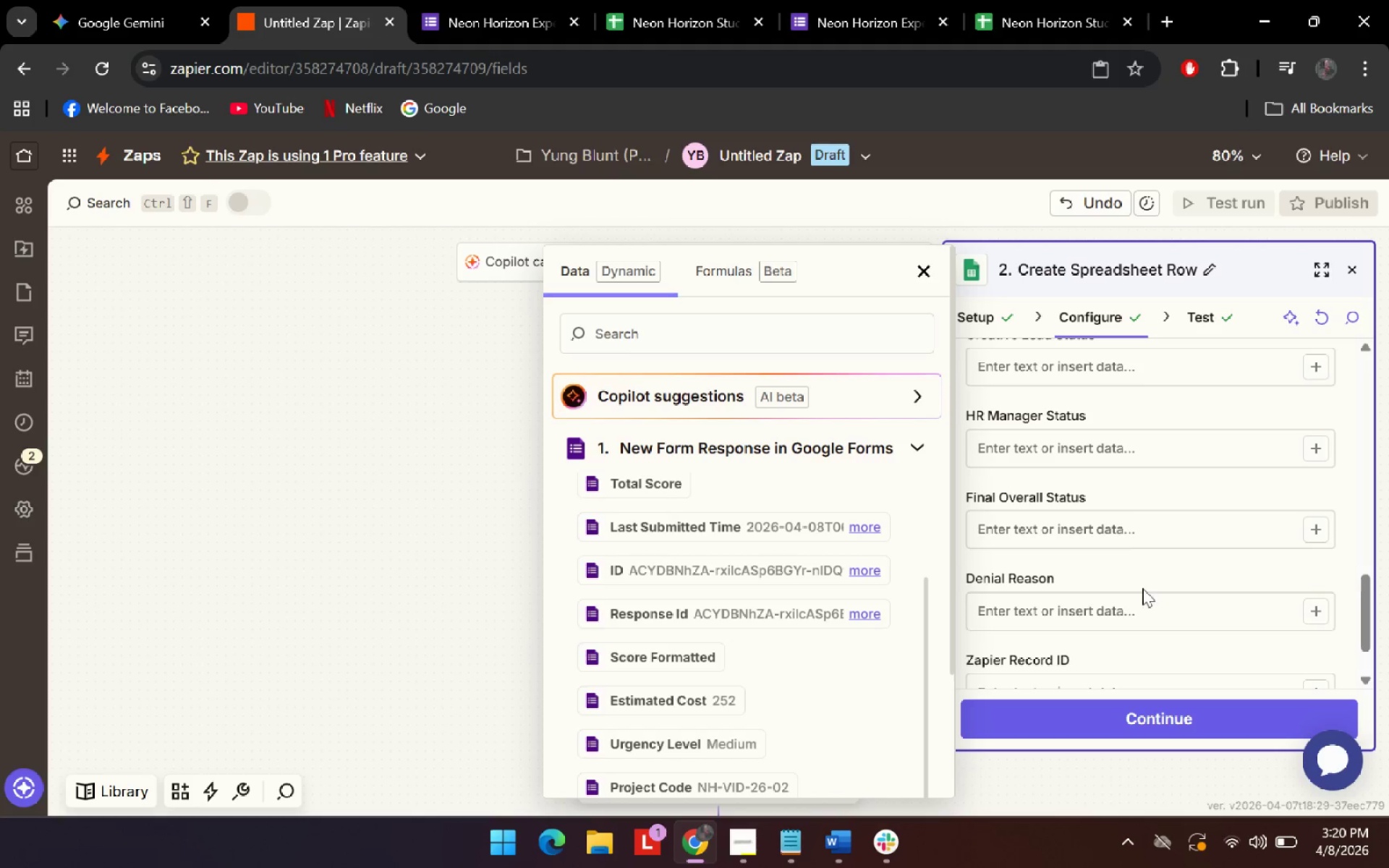 
scroll: coordinate [1155, 580], scroll_direction: down, amount: 3.0
 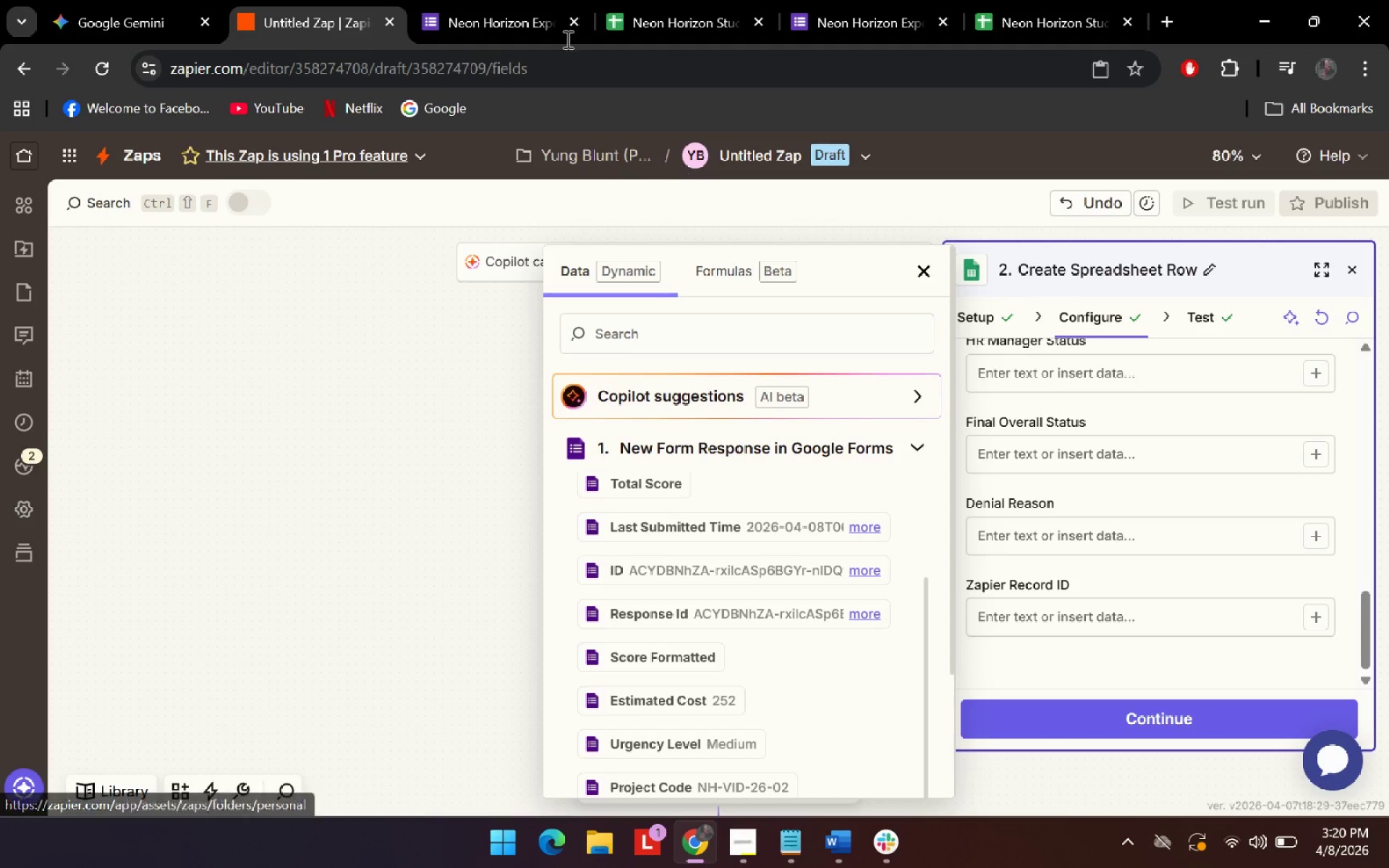 
left_click([513, 3])
 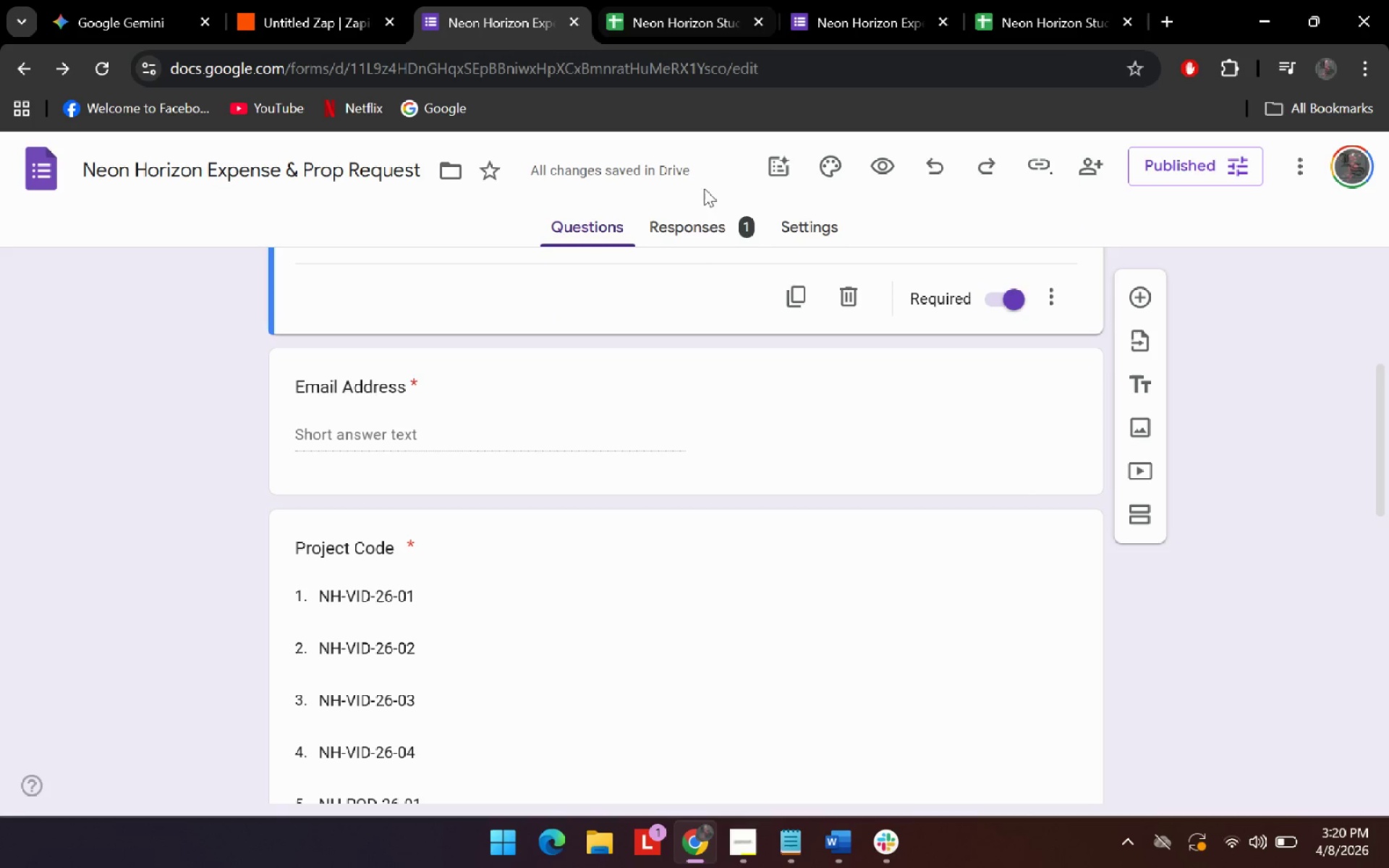 
left_click([663, 0])
 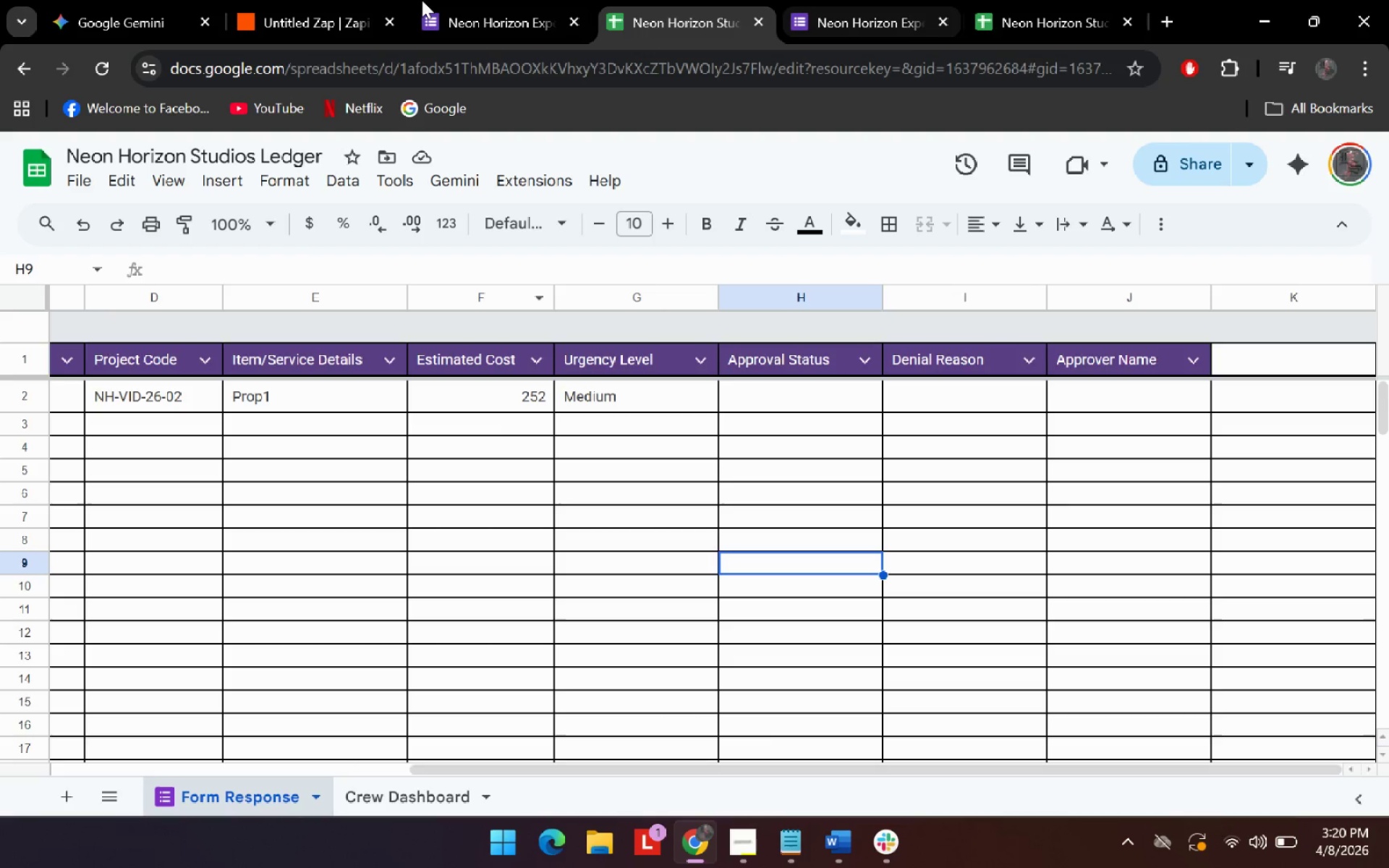 
scroll: coordinate [743, 158], scroll_direction: up, amount: 1.0
 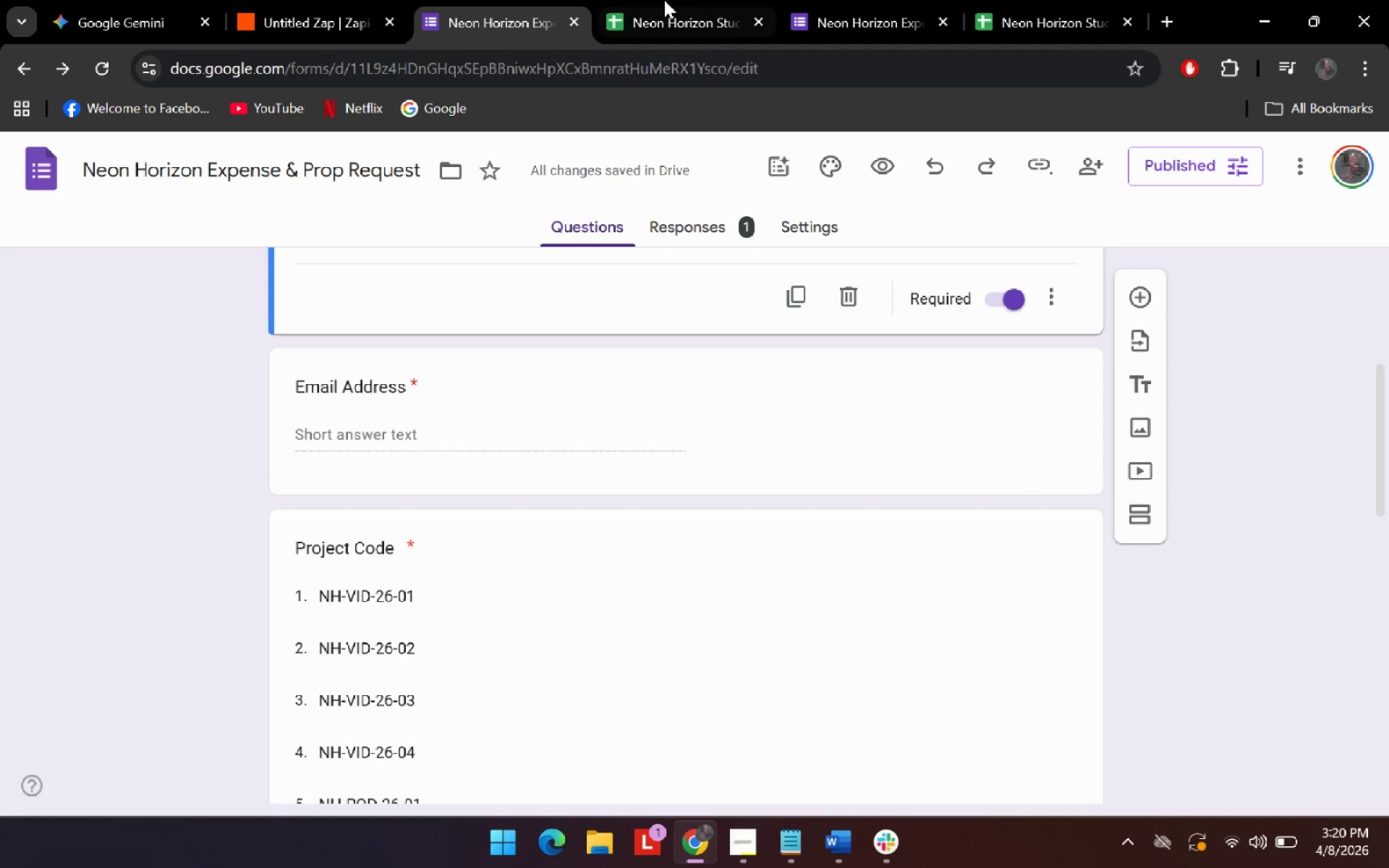 
left_click([369, 0])
 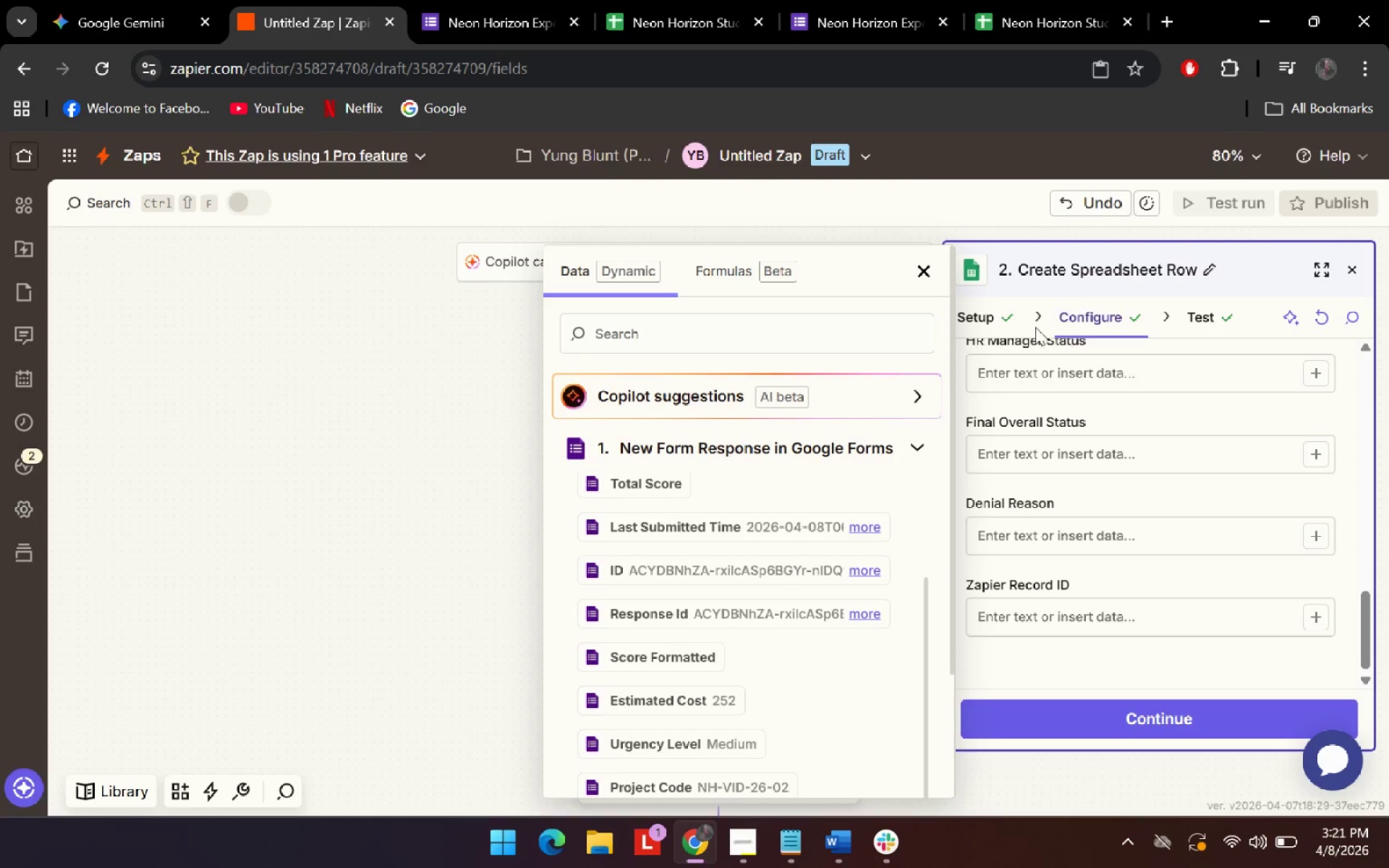 
left_click([167, 0])
 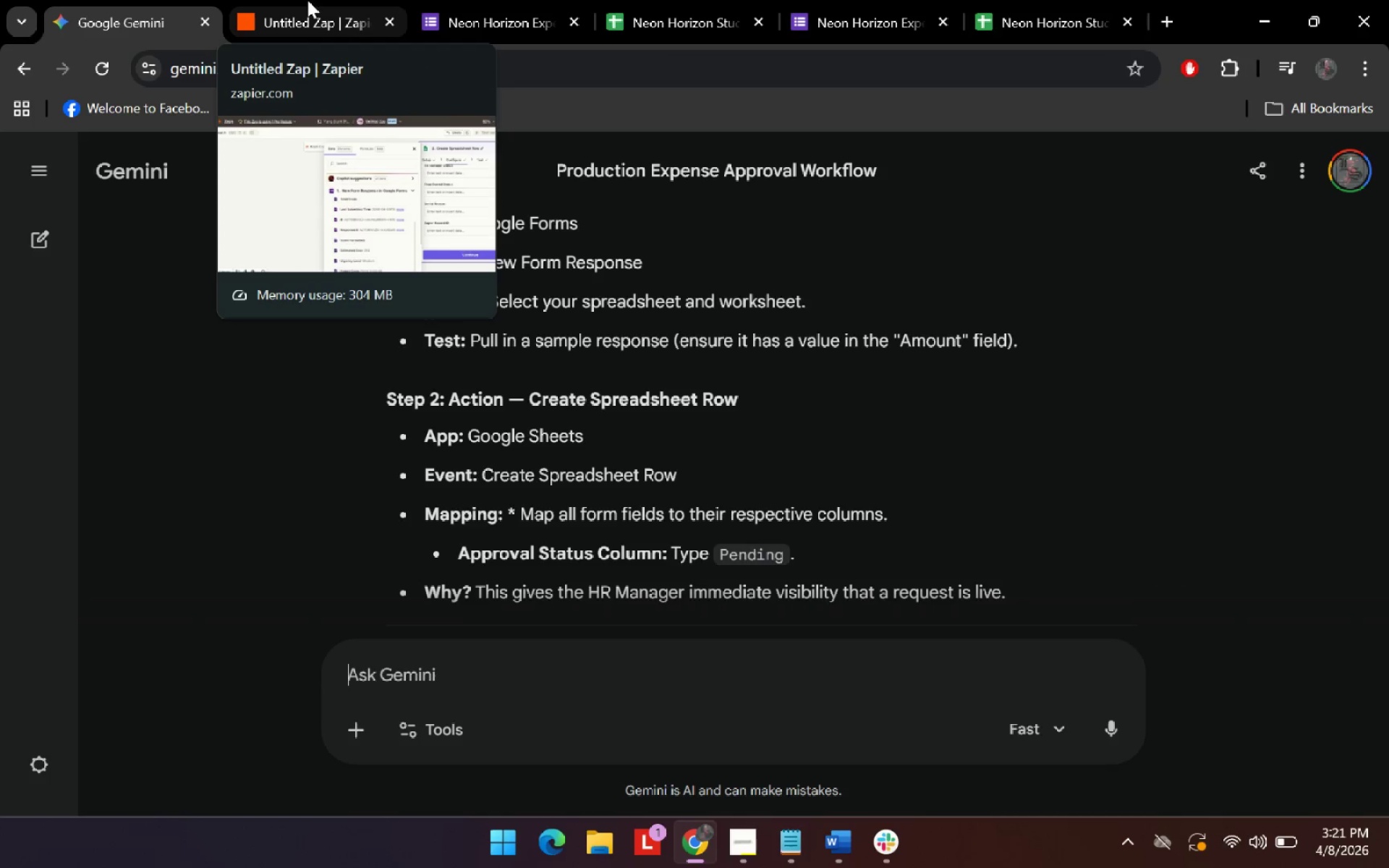 
left_click([307, 0])
 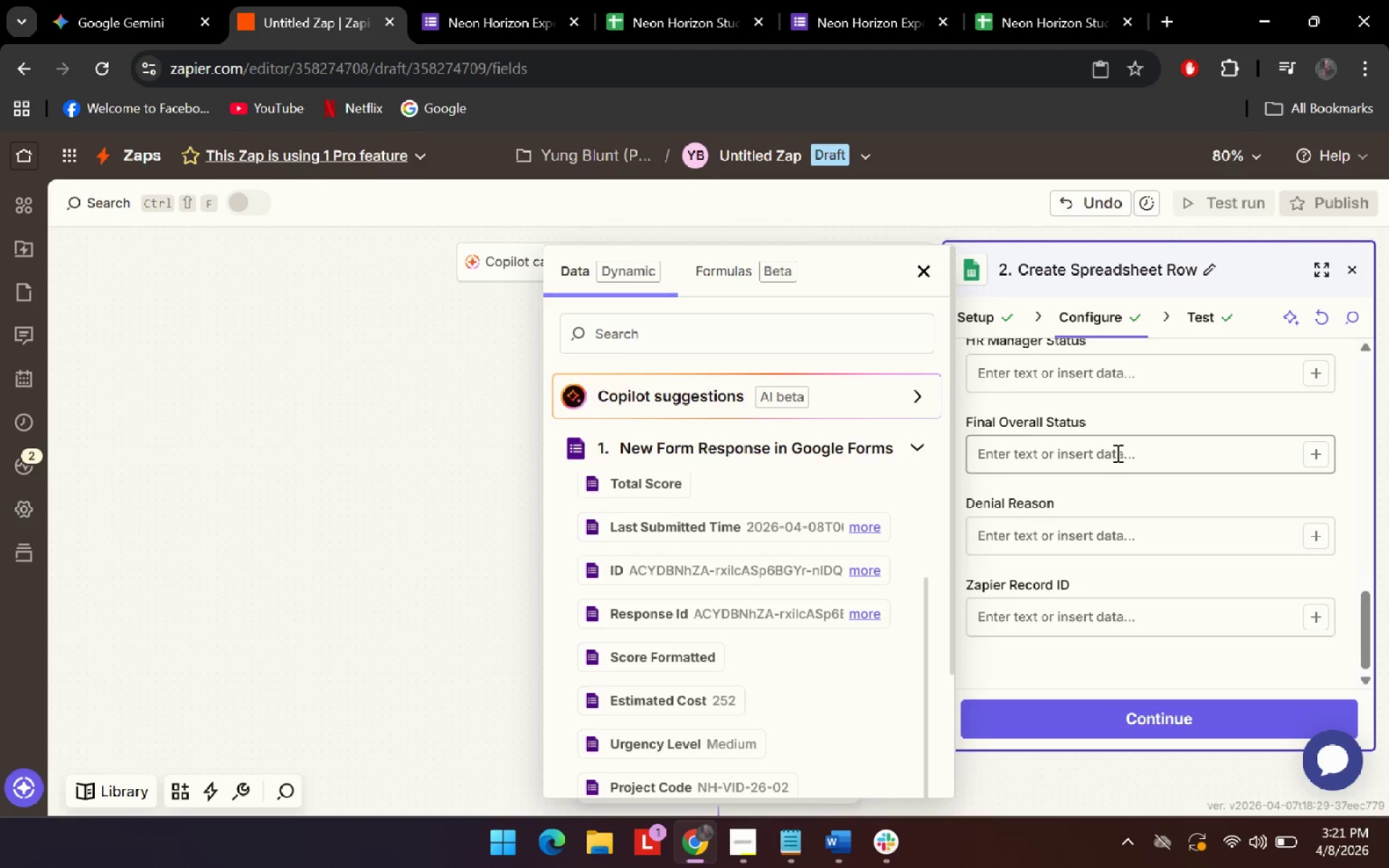 
scroll: coordinate [1116, 453], scroll_direction: up, amount: 1.0
 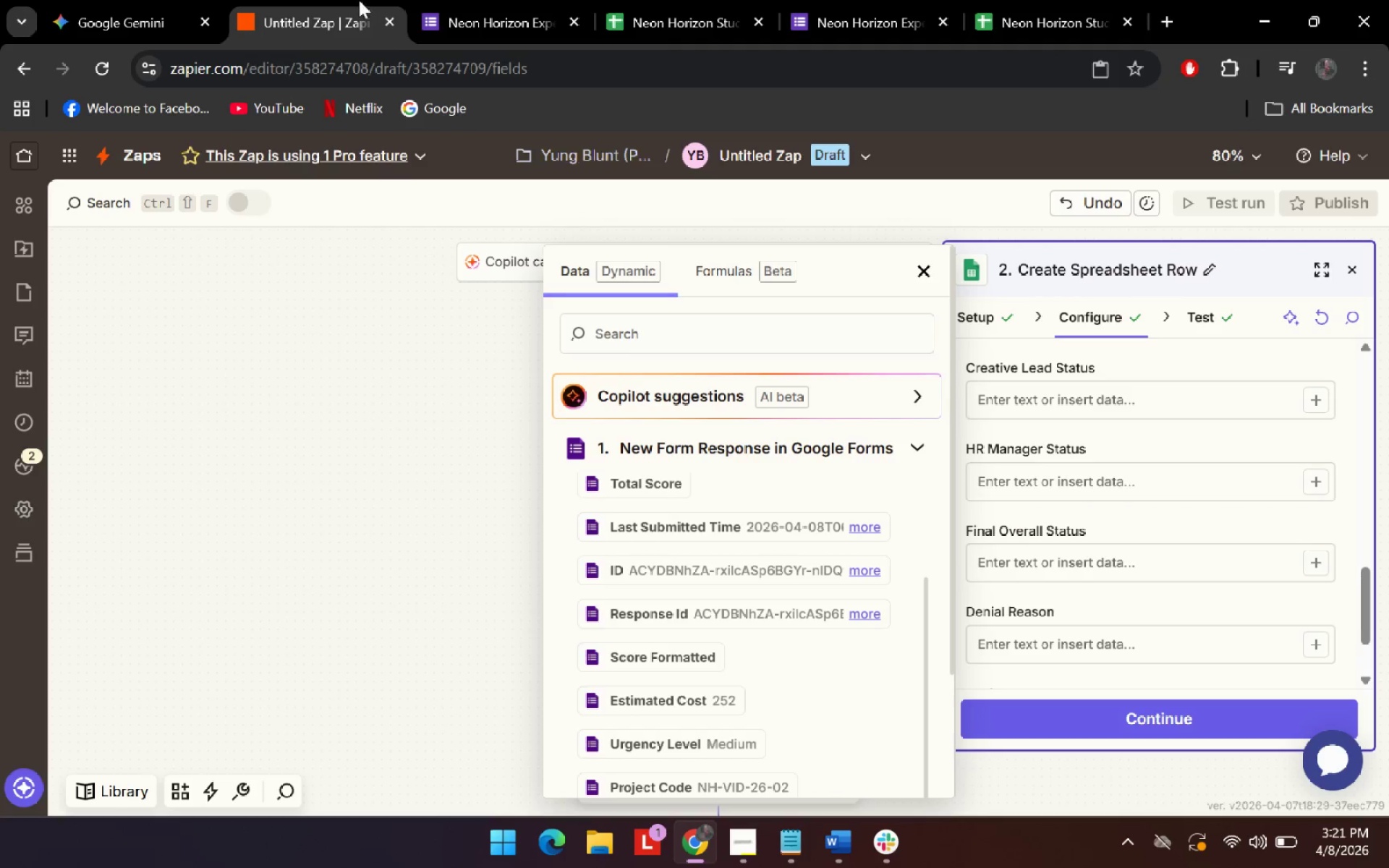 
left_click([489, 0])
 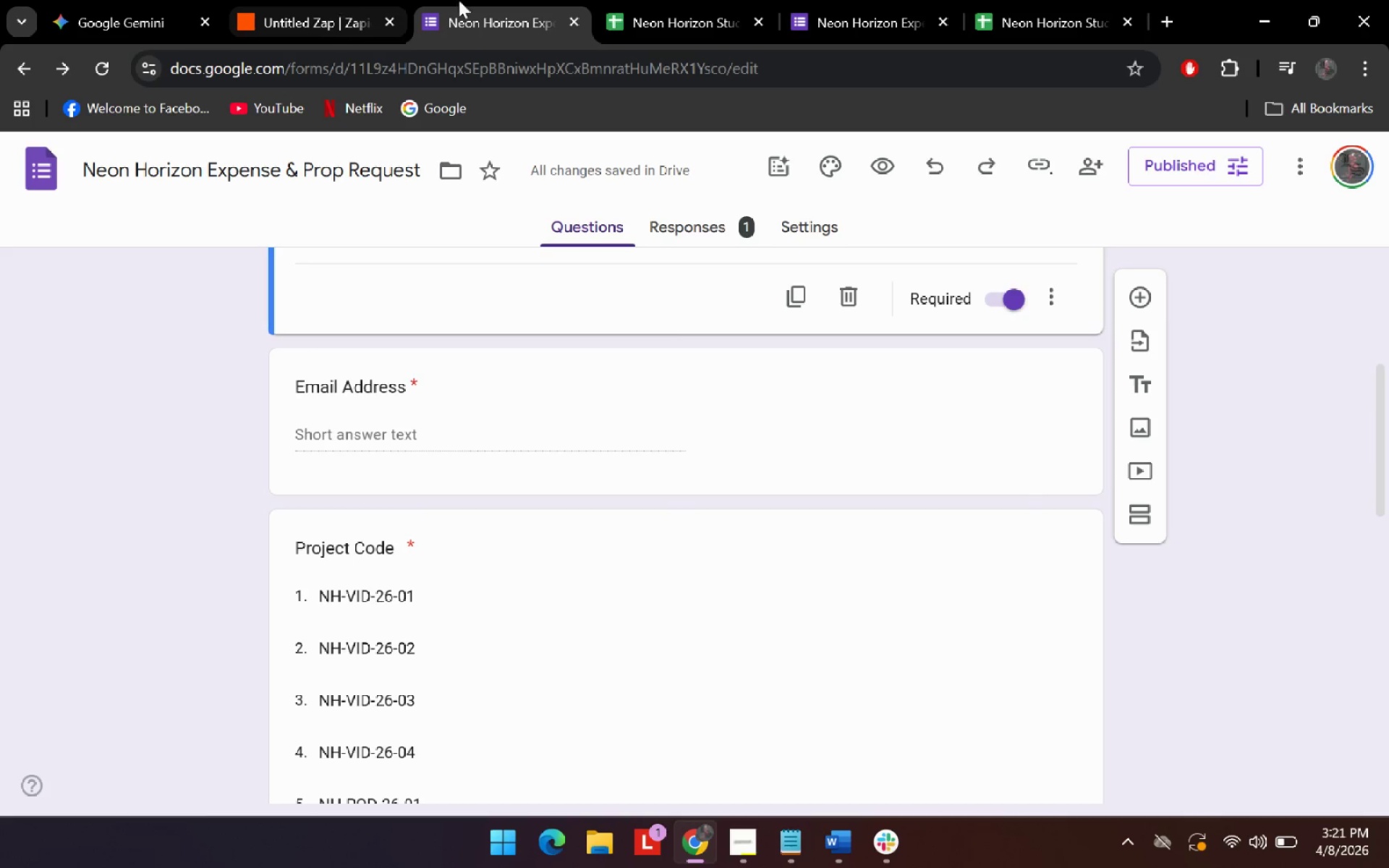 
left_click_drag(start_coordinate=[681, 7], to_coordinate=[436, 0])
 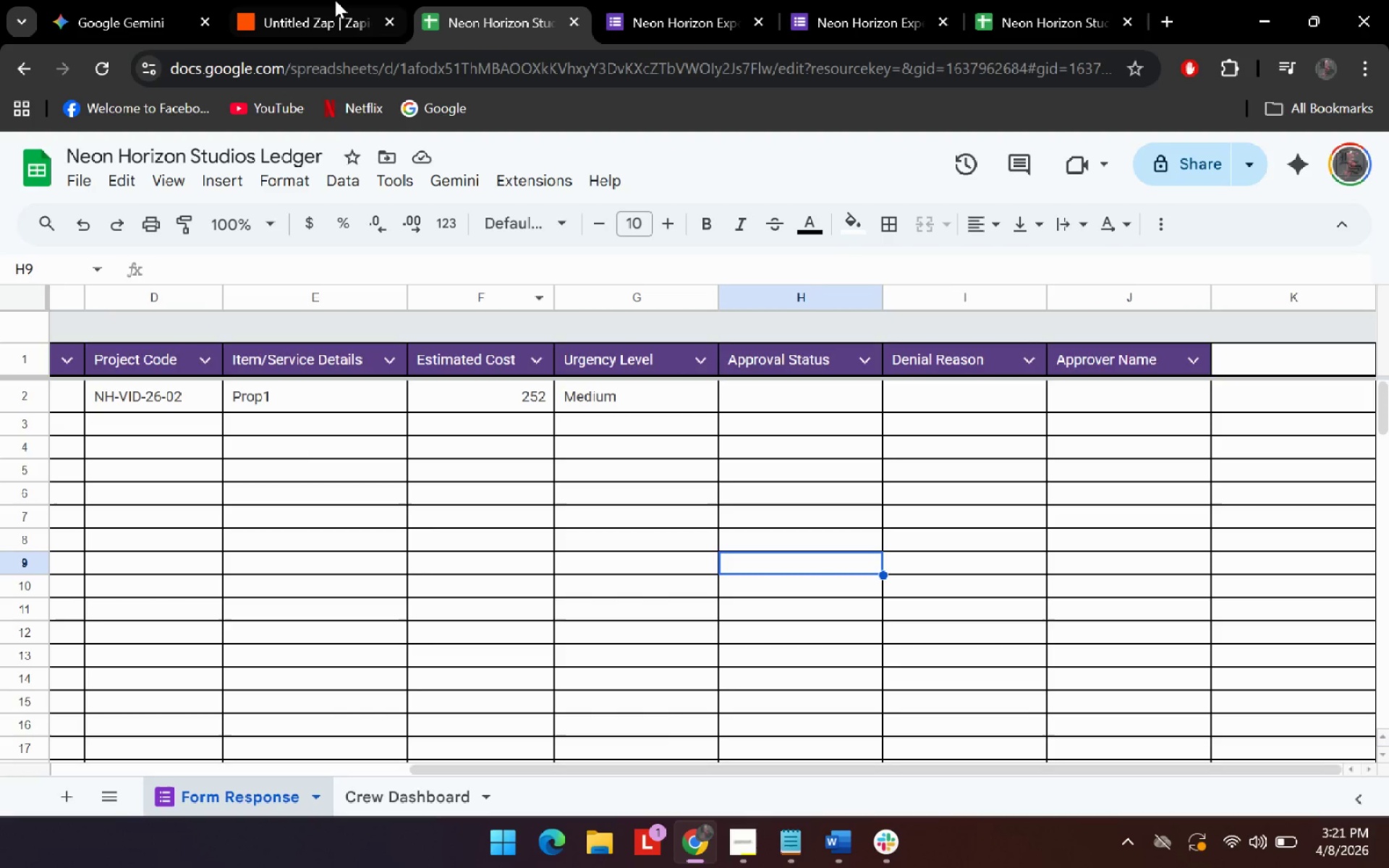 
left_click([335, 0])
 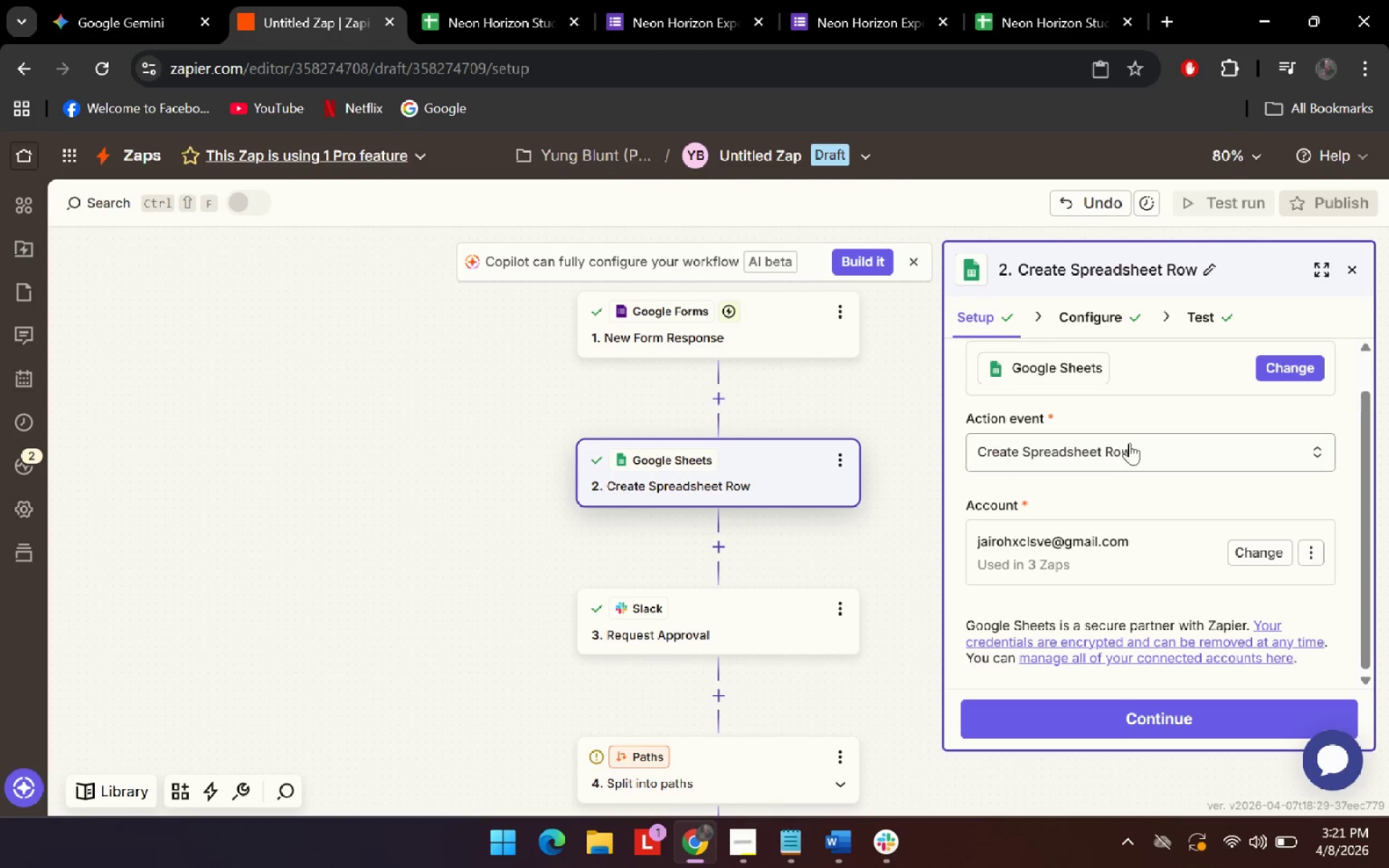 
left_click([1158, 730])
 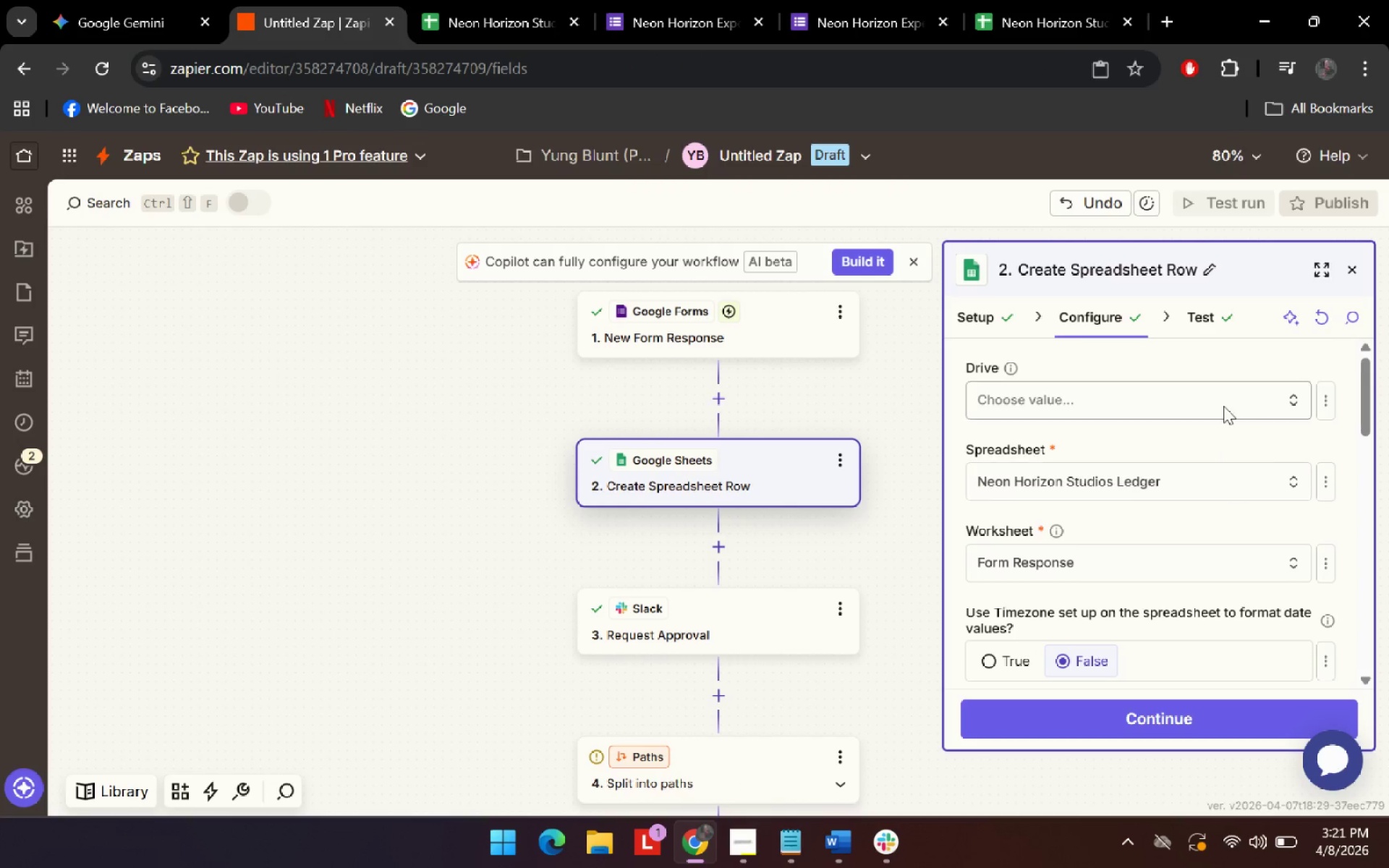 
left_click([1325, 319])
 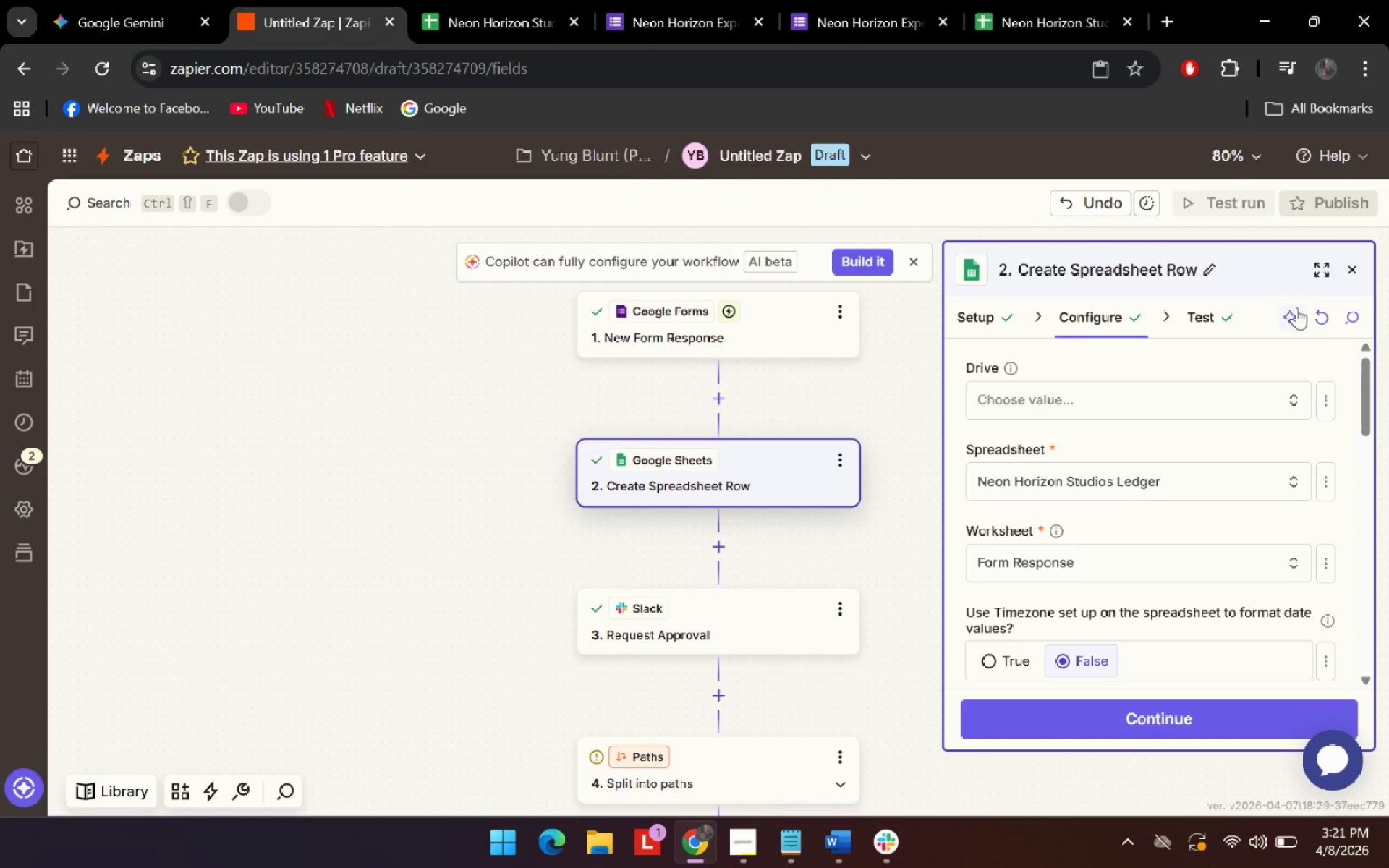 
left_click([1325, 323])
 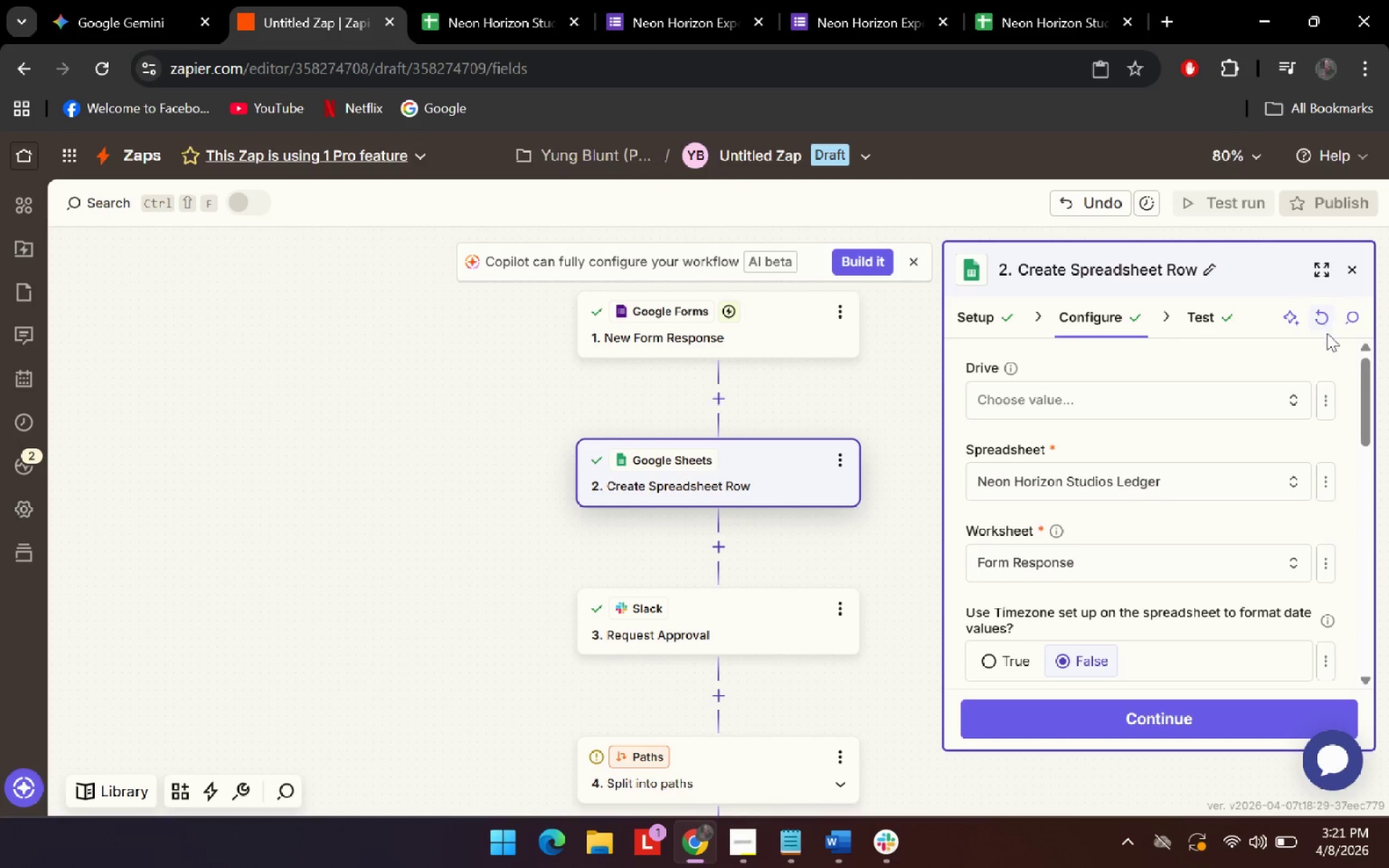 
scroll: coordinate [1346, 504], scroll_direction: down, amount: 10.0
 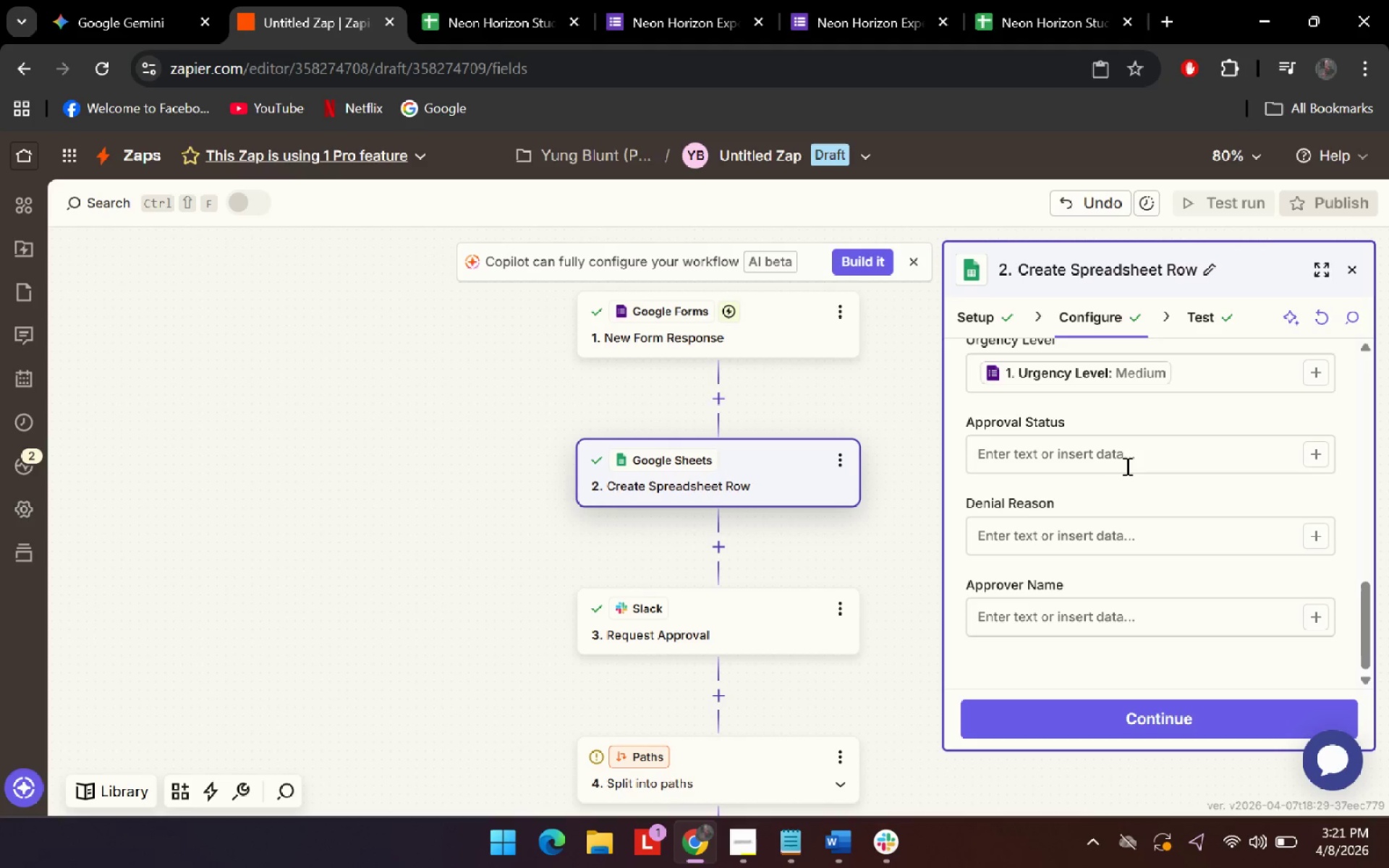 
left_click([1127, 461])
 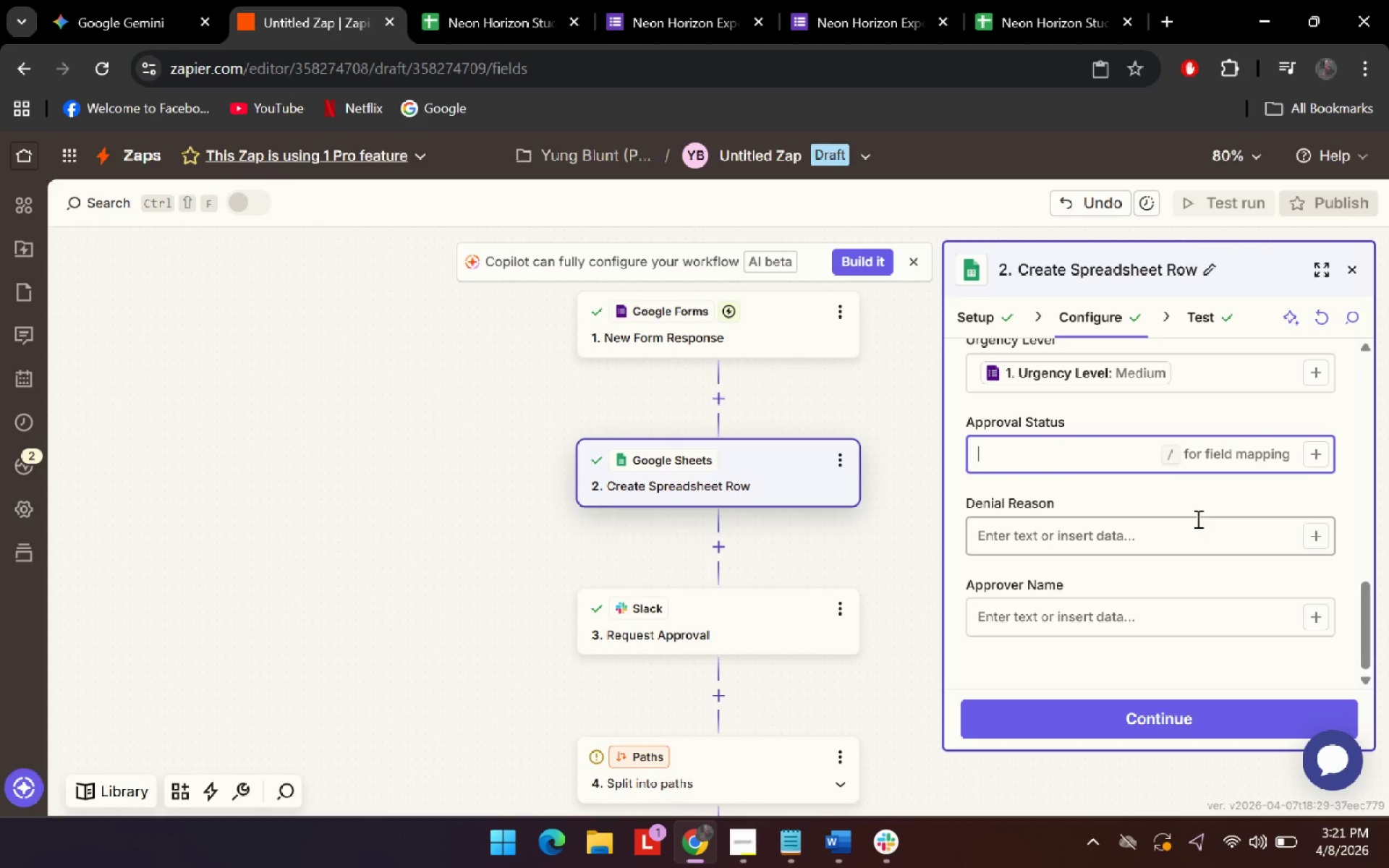 
type(pENDIN)
key(Backspace)
key(Backspace)
key(Backspace)
key(Backspace)
key(Backspace)
key(Backspace)
type(Pending)
 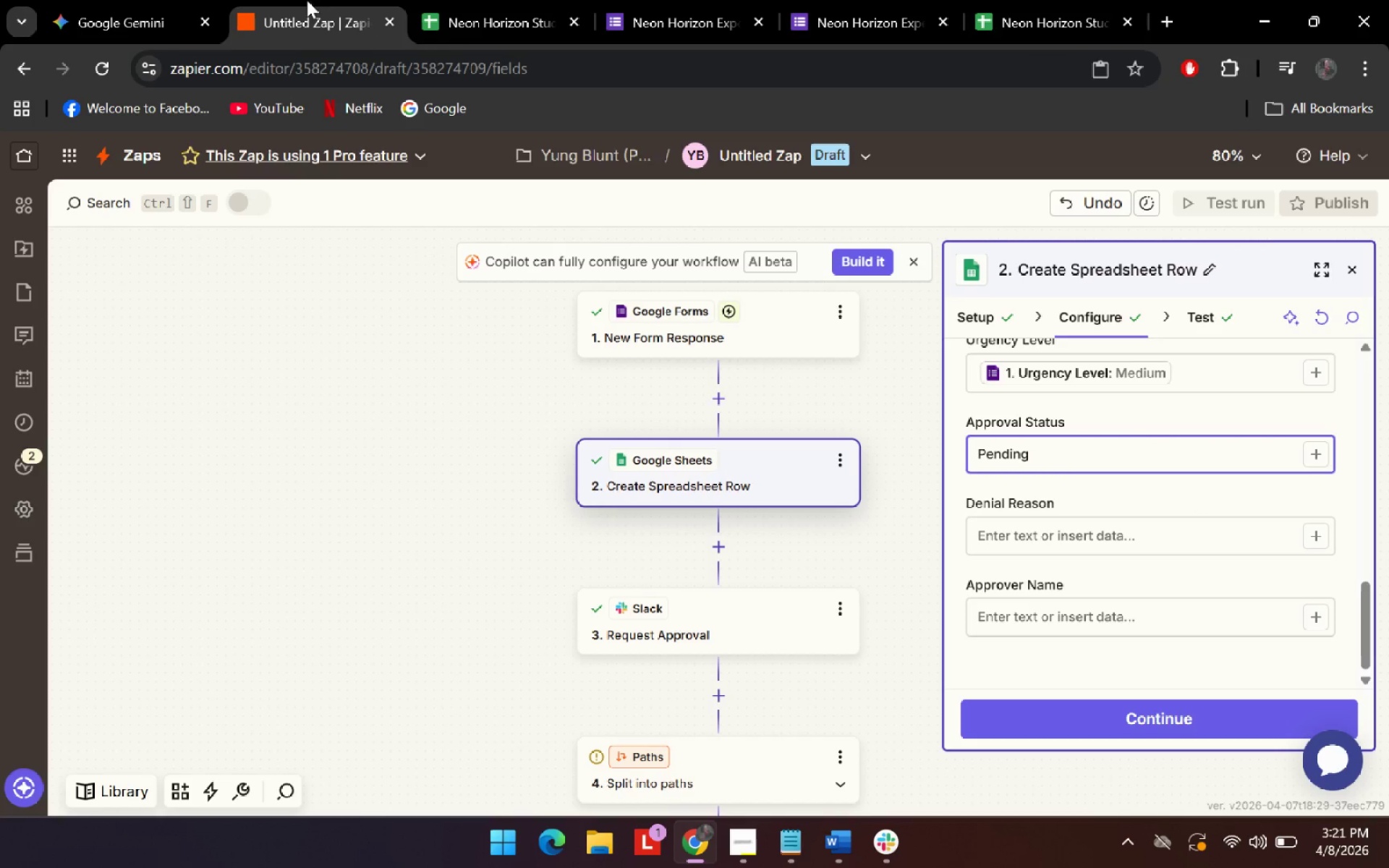 
left_click([124, 0])
 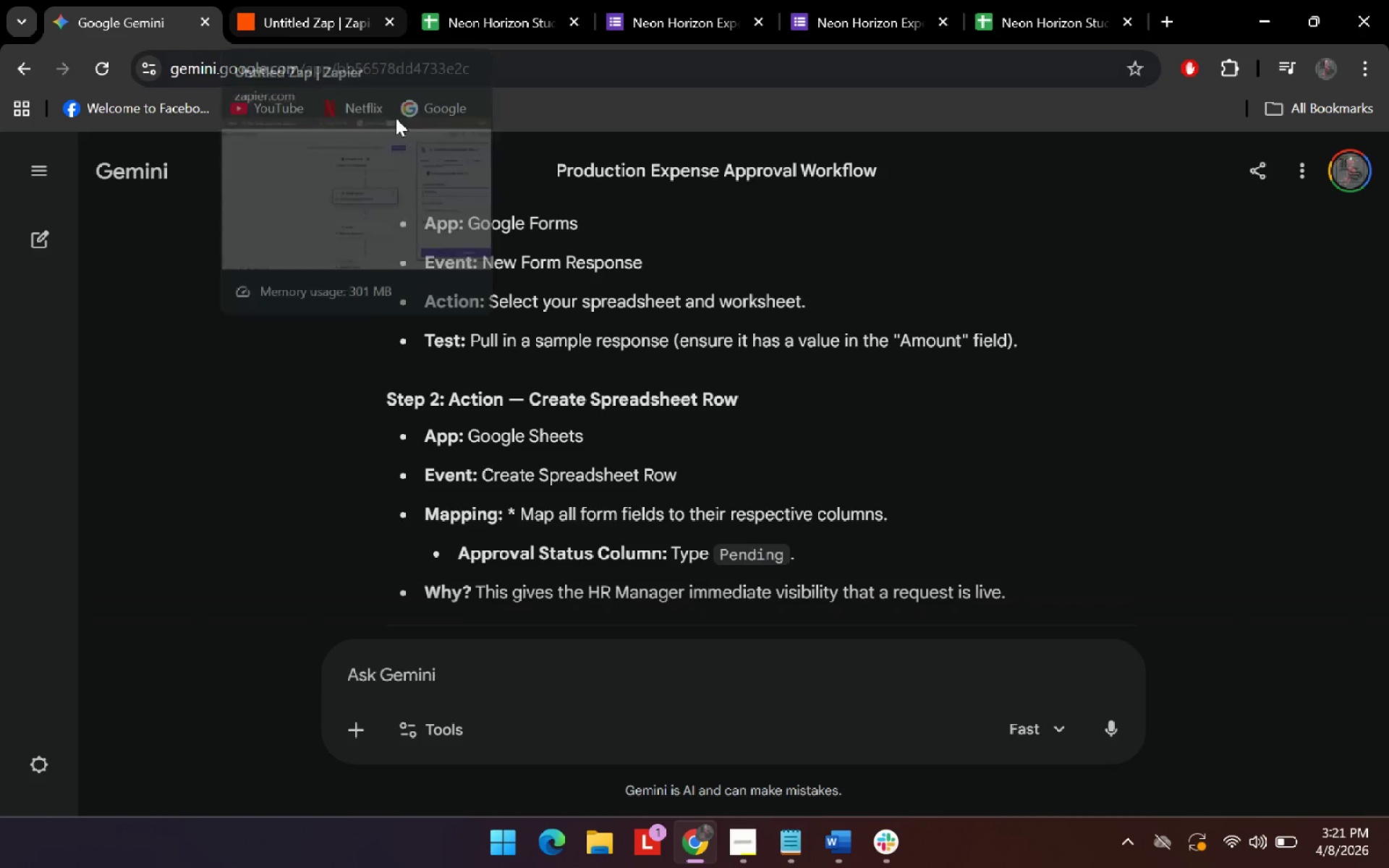 
scroll: coordinate [369, 242], scroll_direction: down, amount: 2.0
 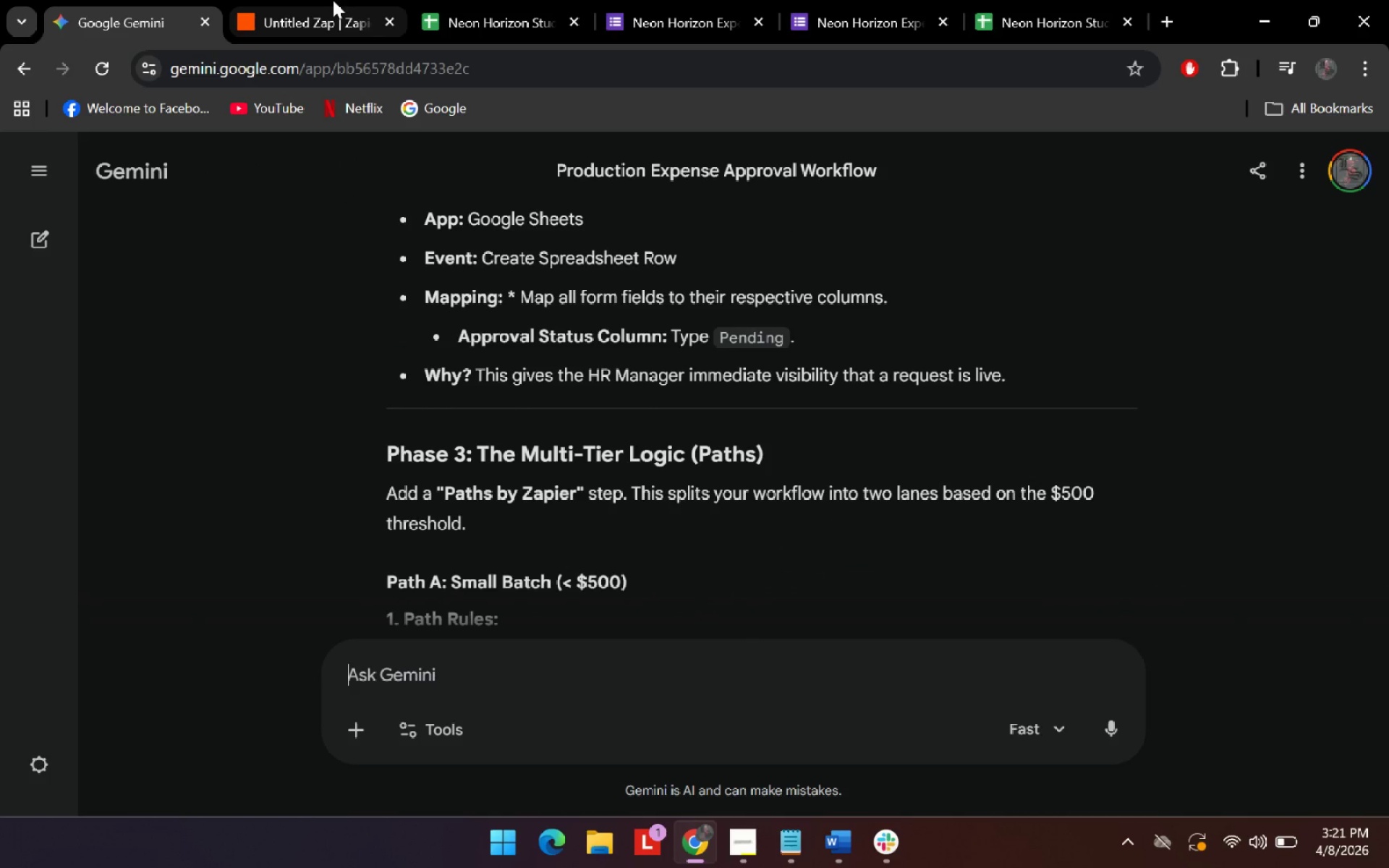 
left_click([333, 0])
 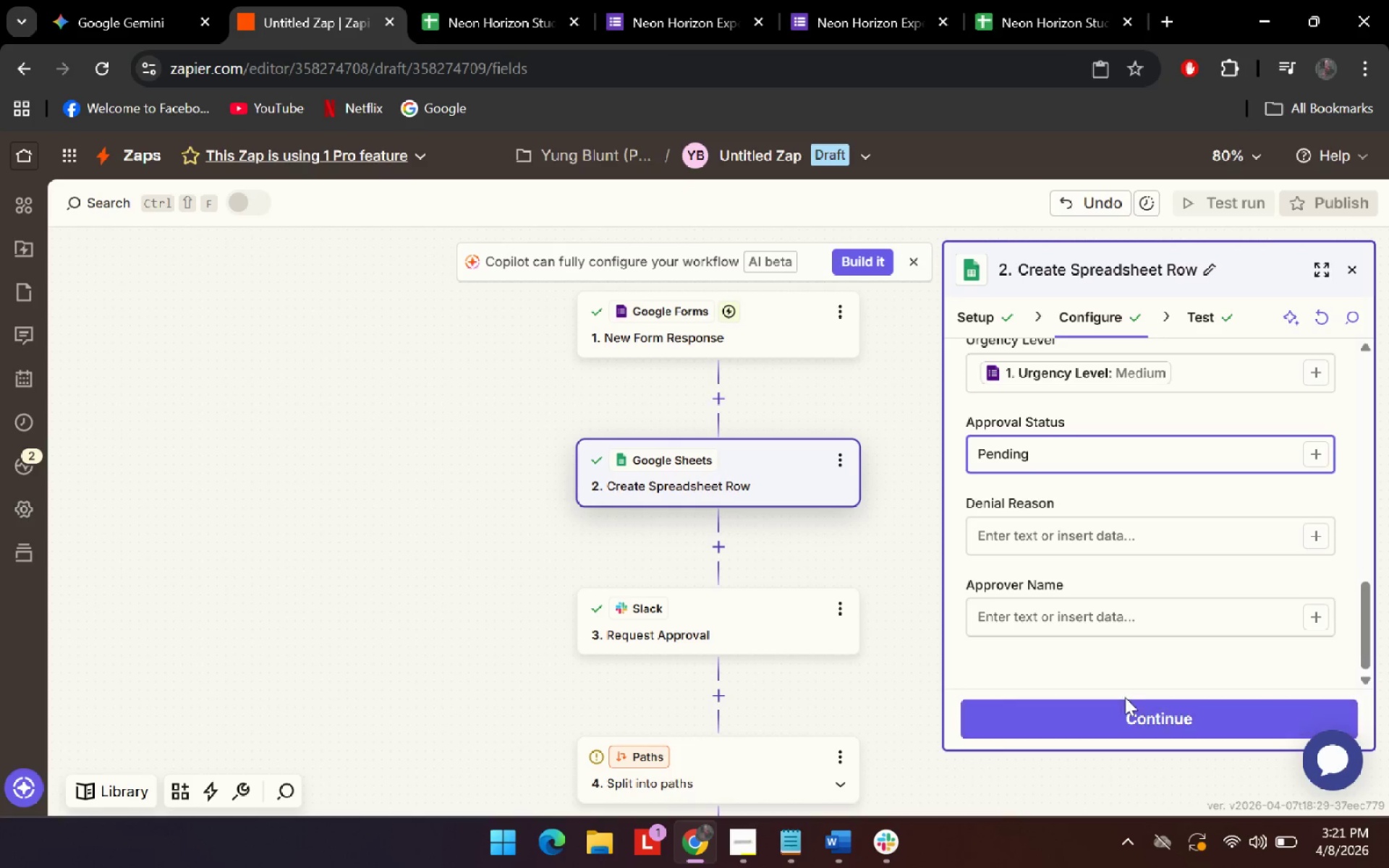 
left_click([1129, 715])
 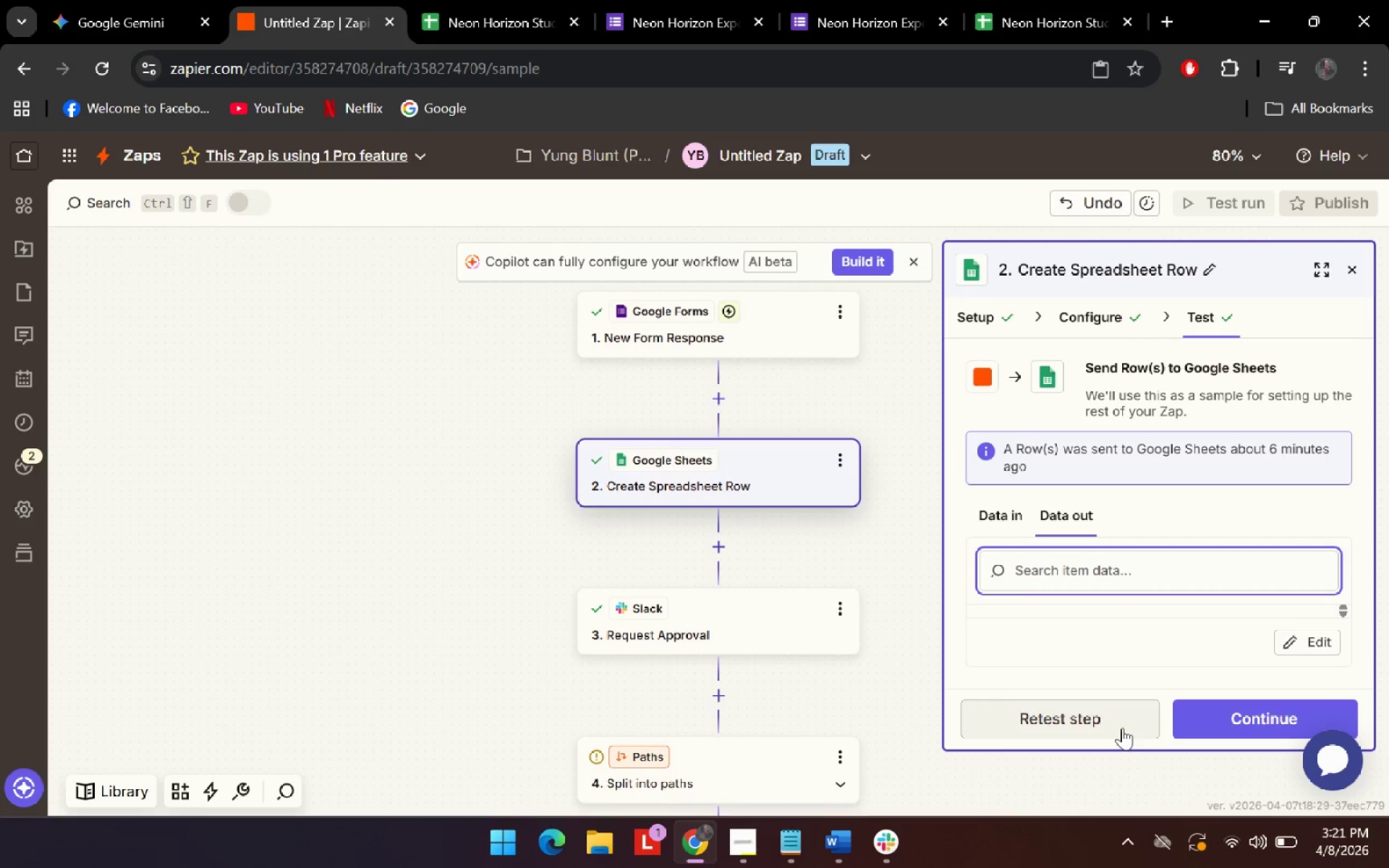 
left_click([1121, 728])
 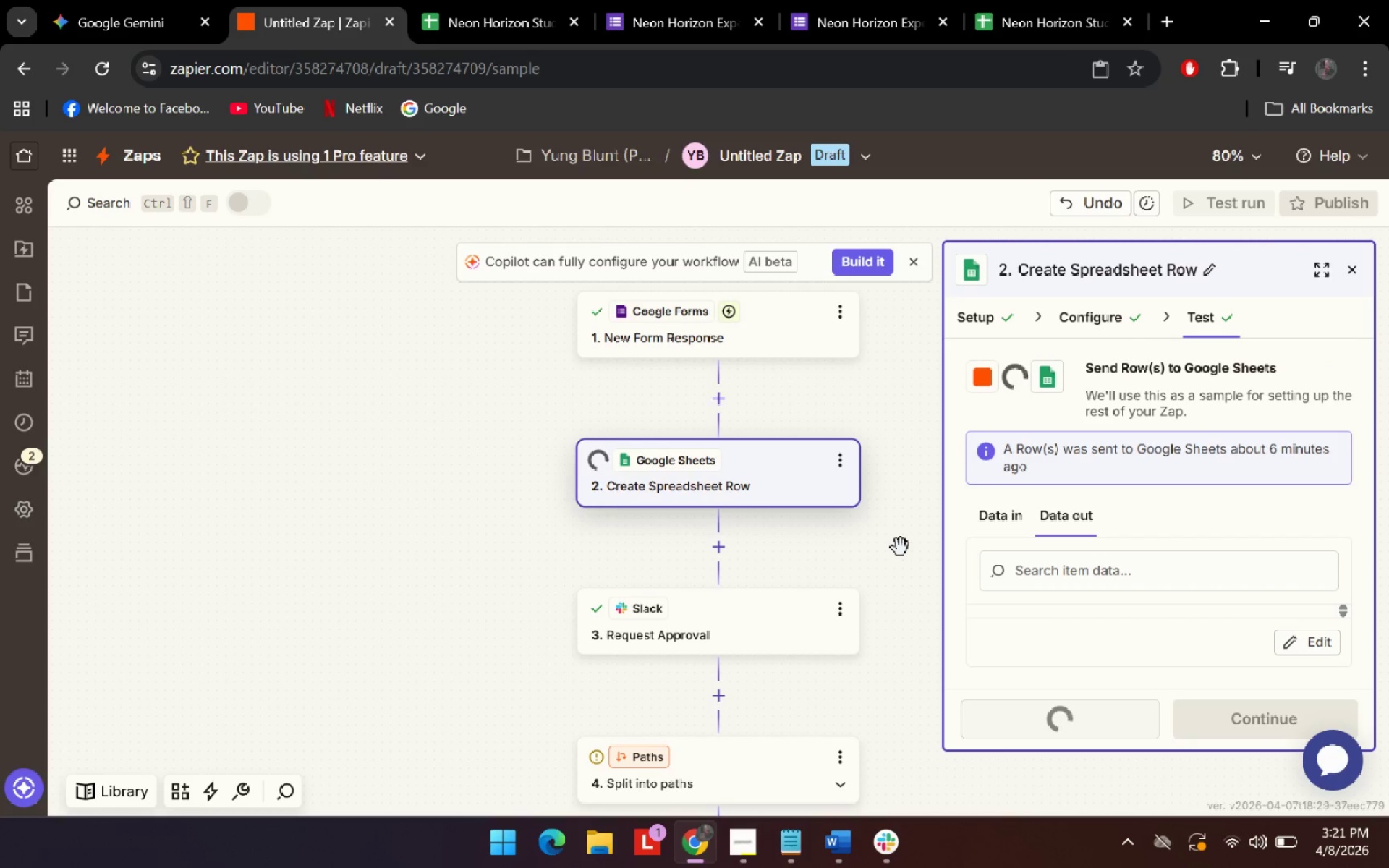 
left_click([456, 7])
 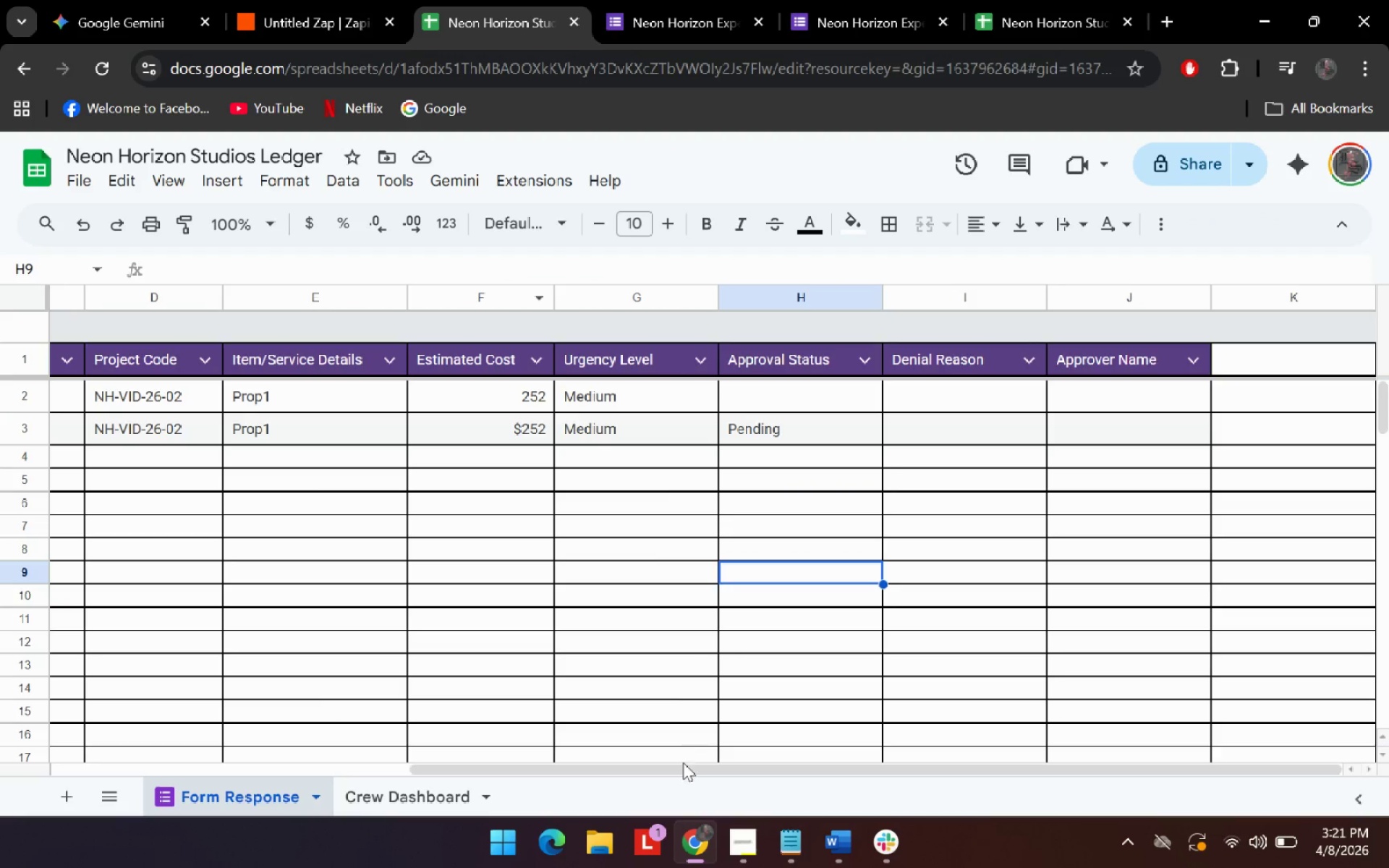 
left_click_drag(start_coordinate=[667, 771], to_coordinate=[59, 733])
 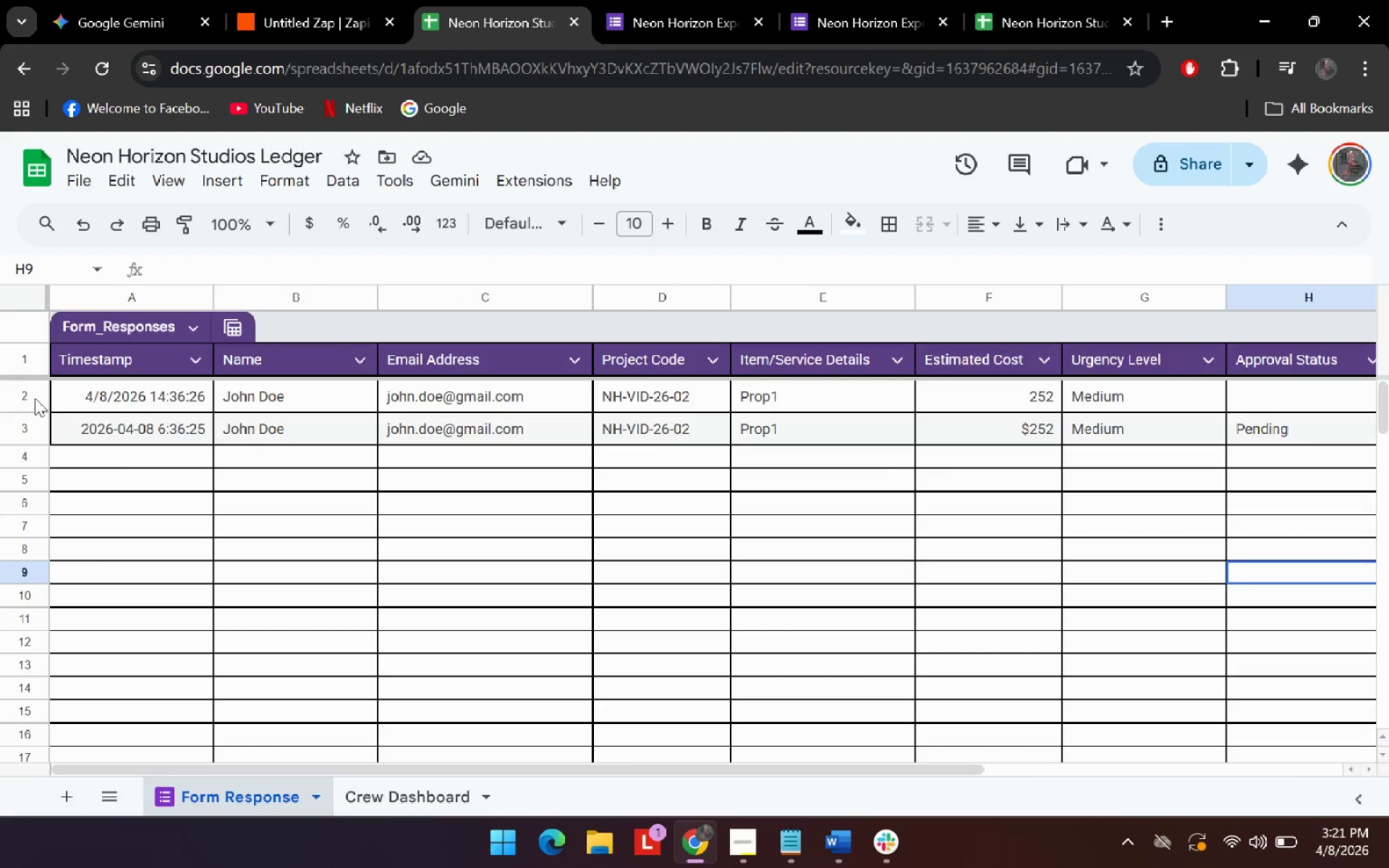 
left_click([35, 398])
 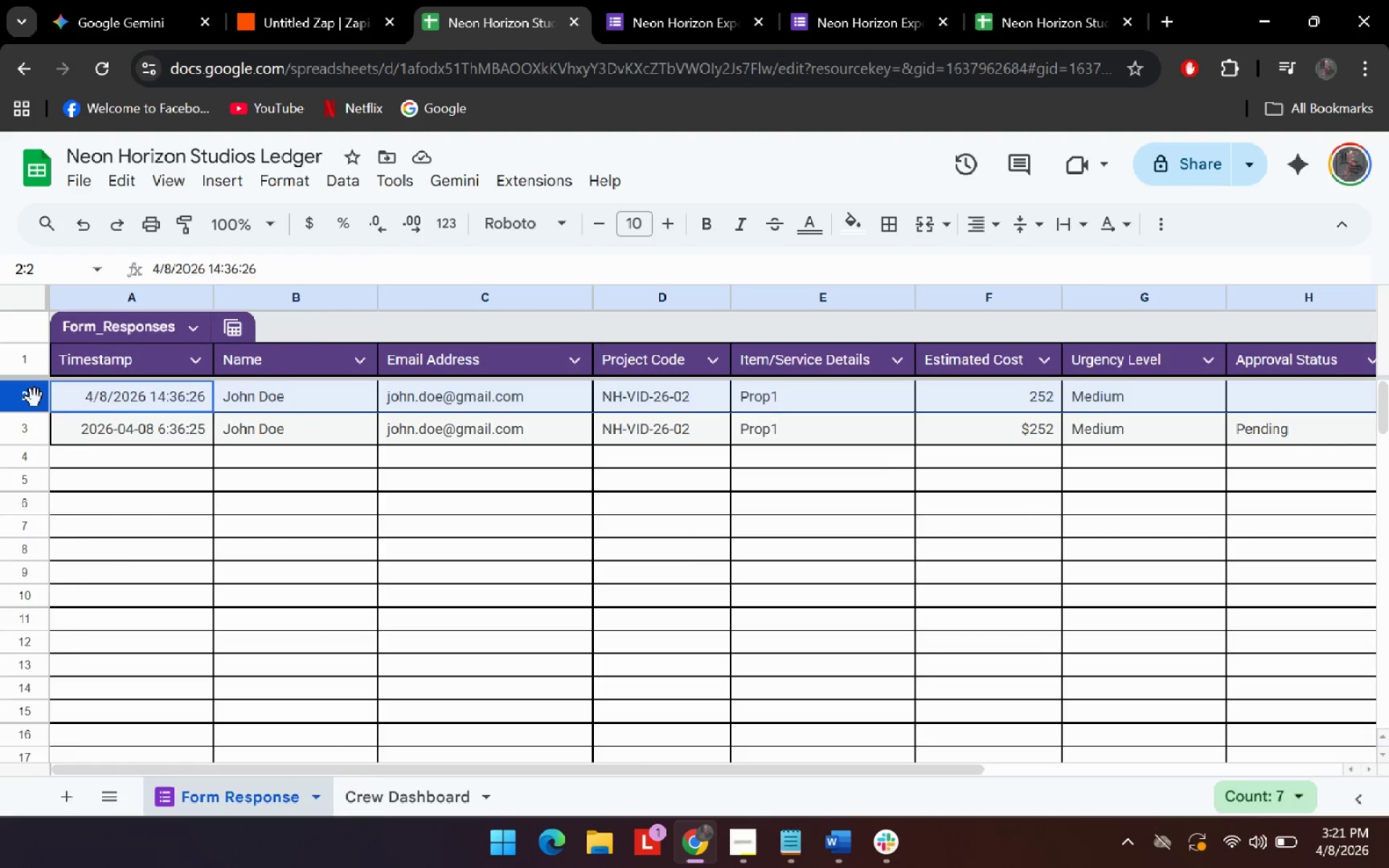 
right_click([35, 398])
 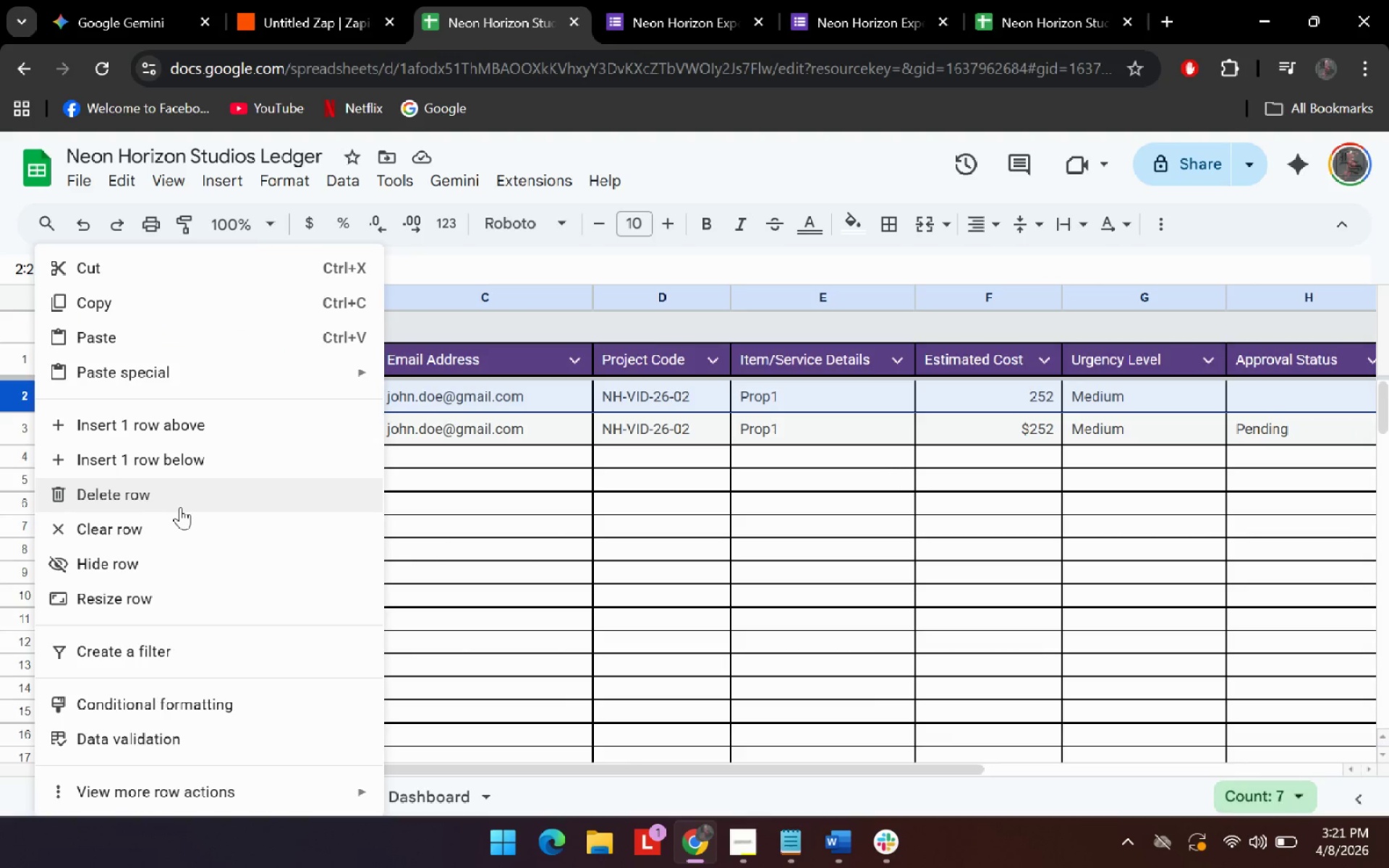 
left_click([184, 493])
 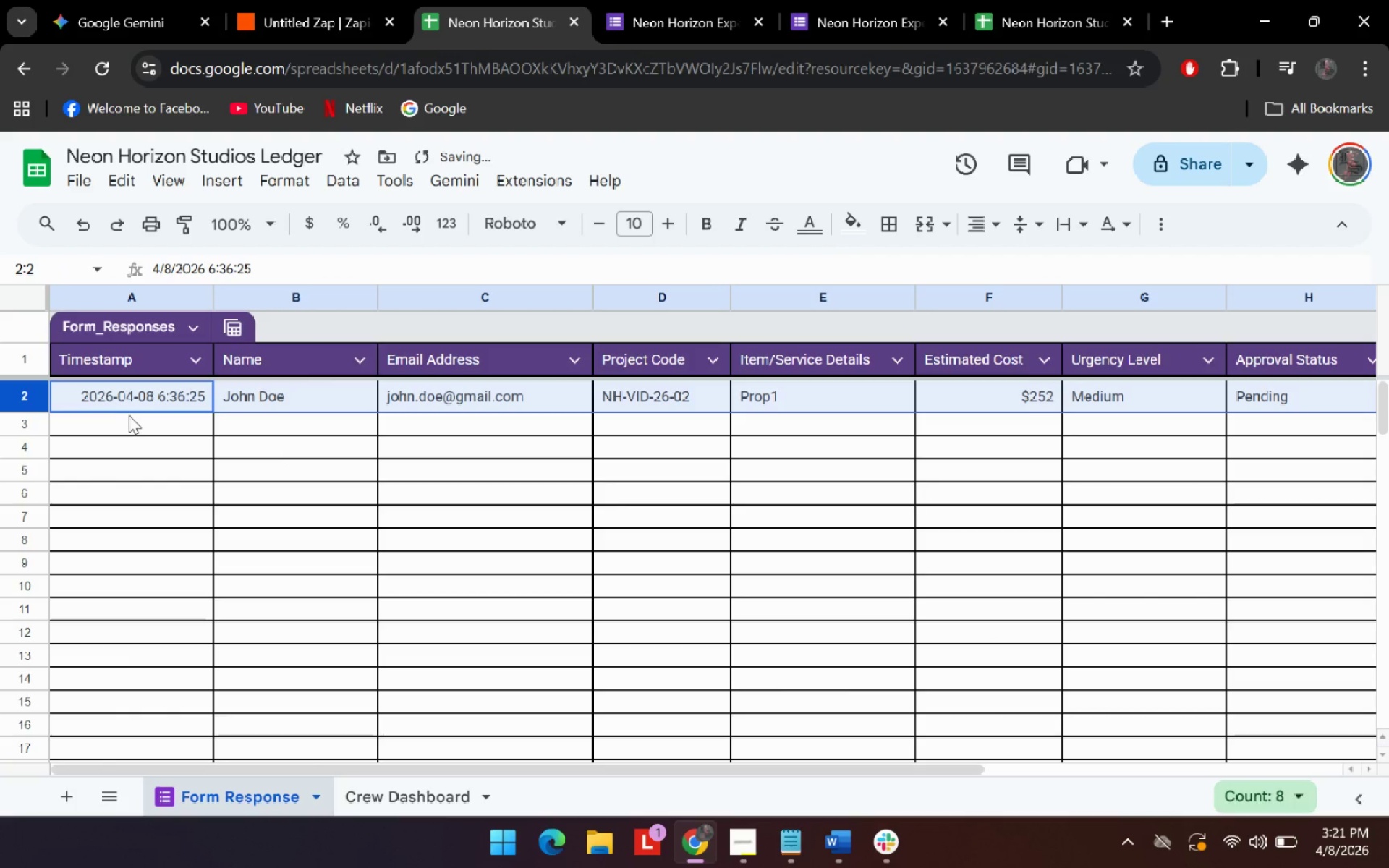 
left_click([130, 412])
 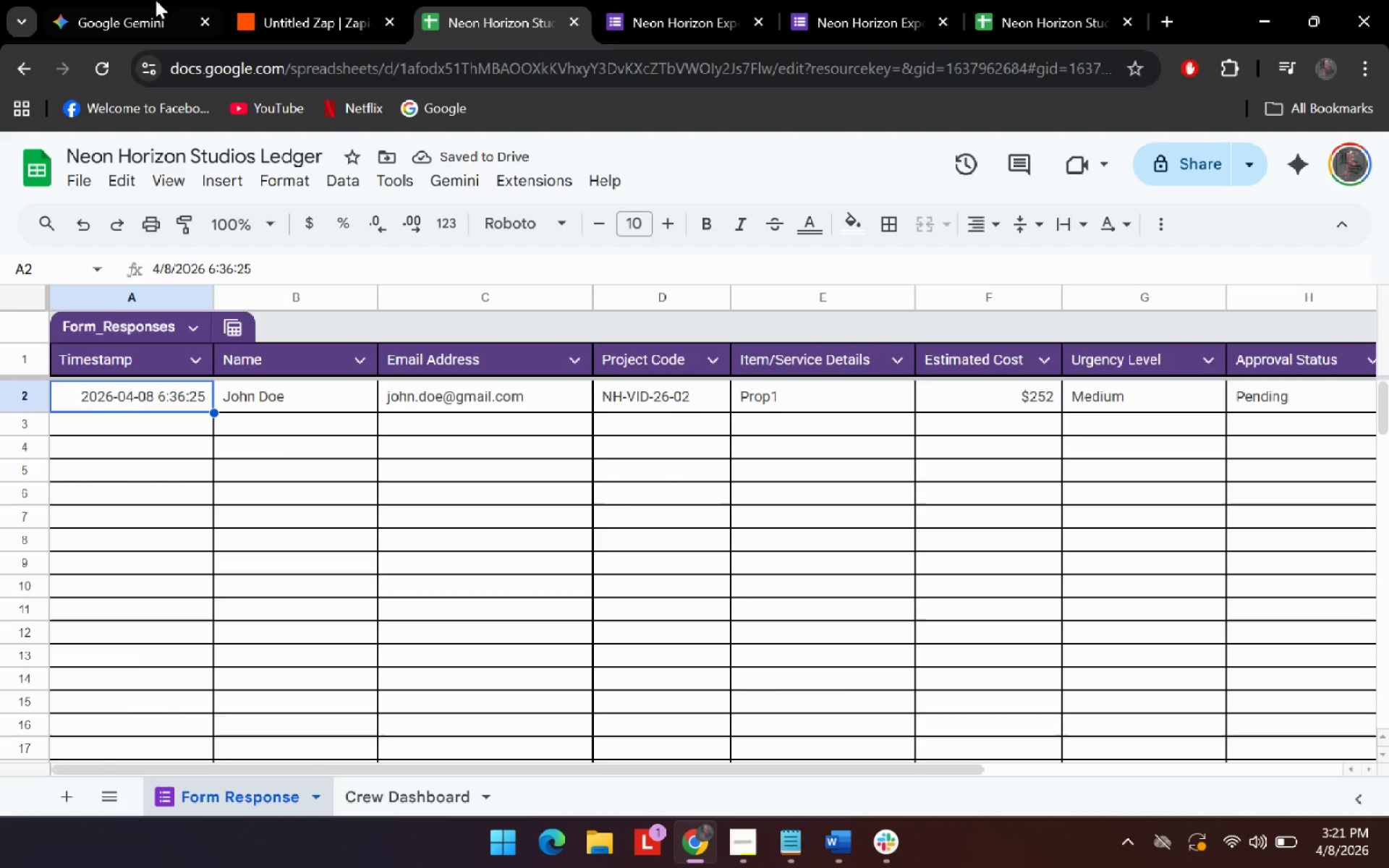 
left_click([85, 0])
 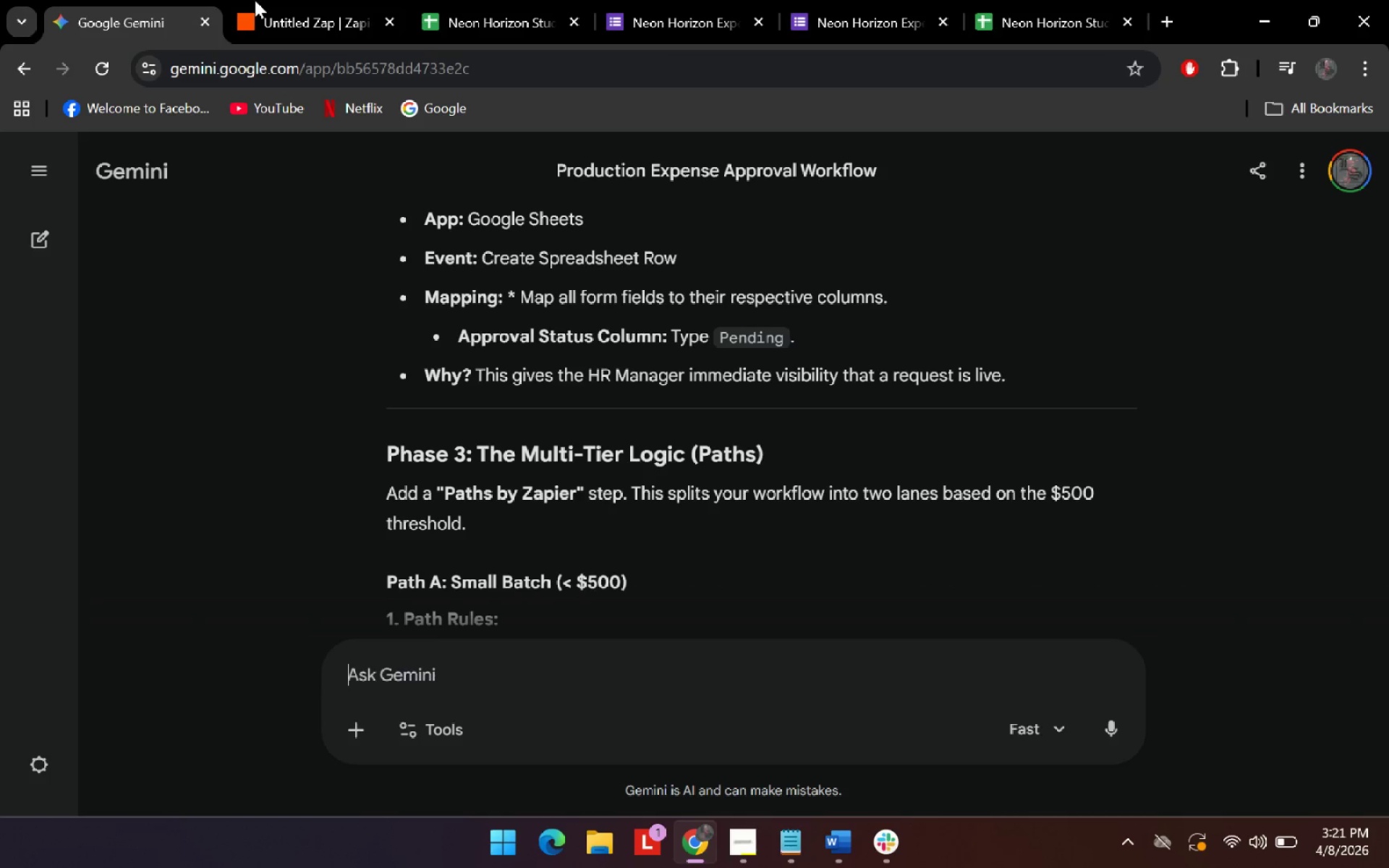 
left_click([256, 0])
 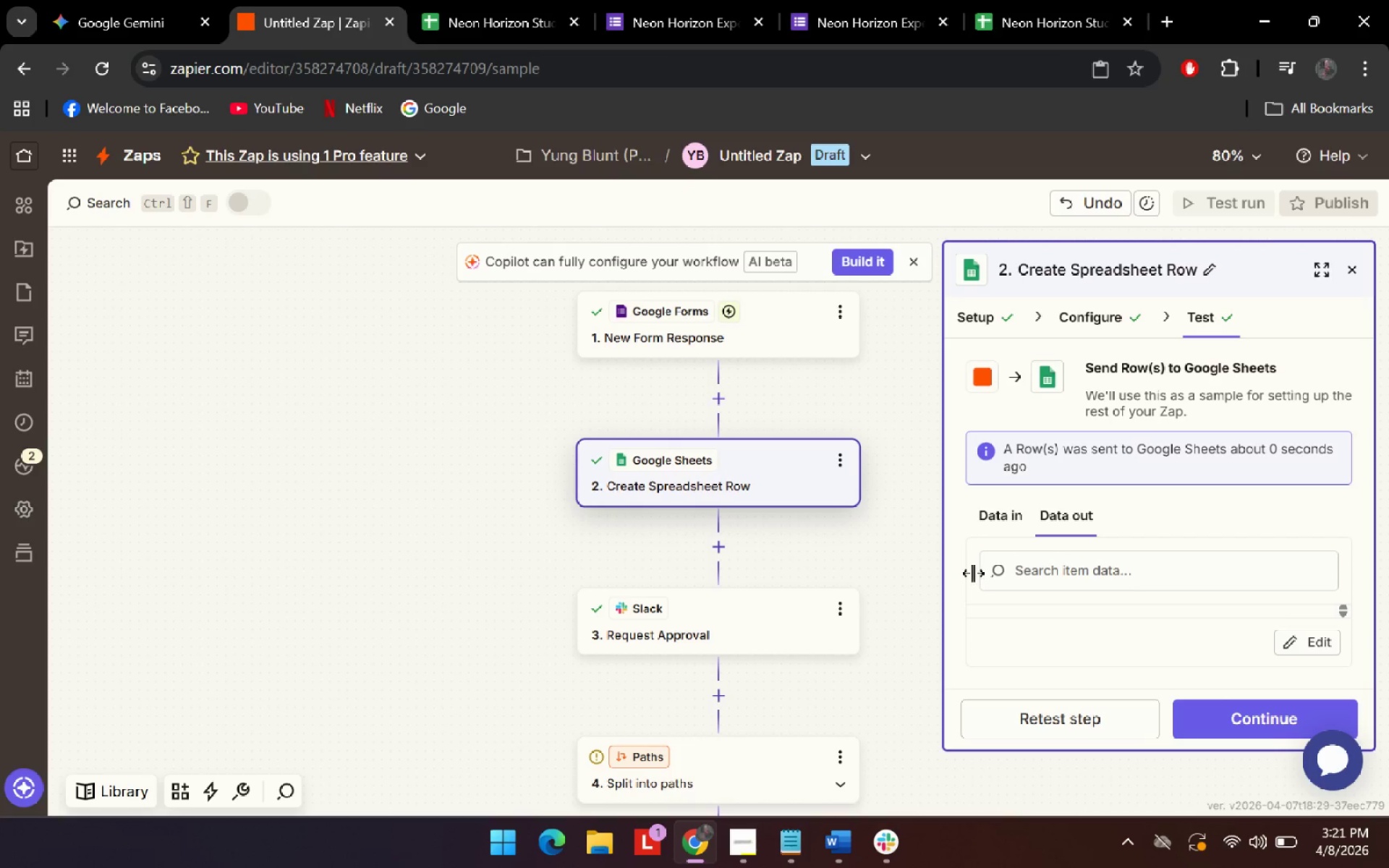 
left_click([1265, 711])
 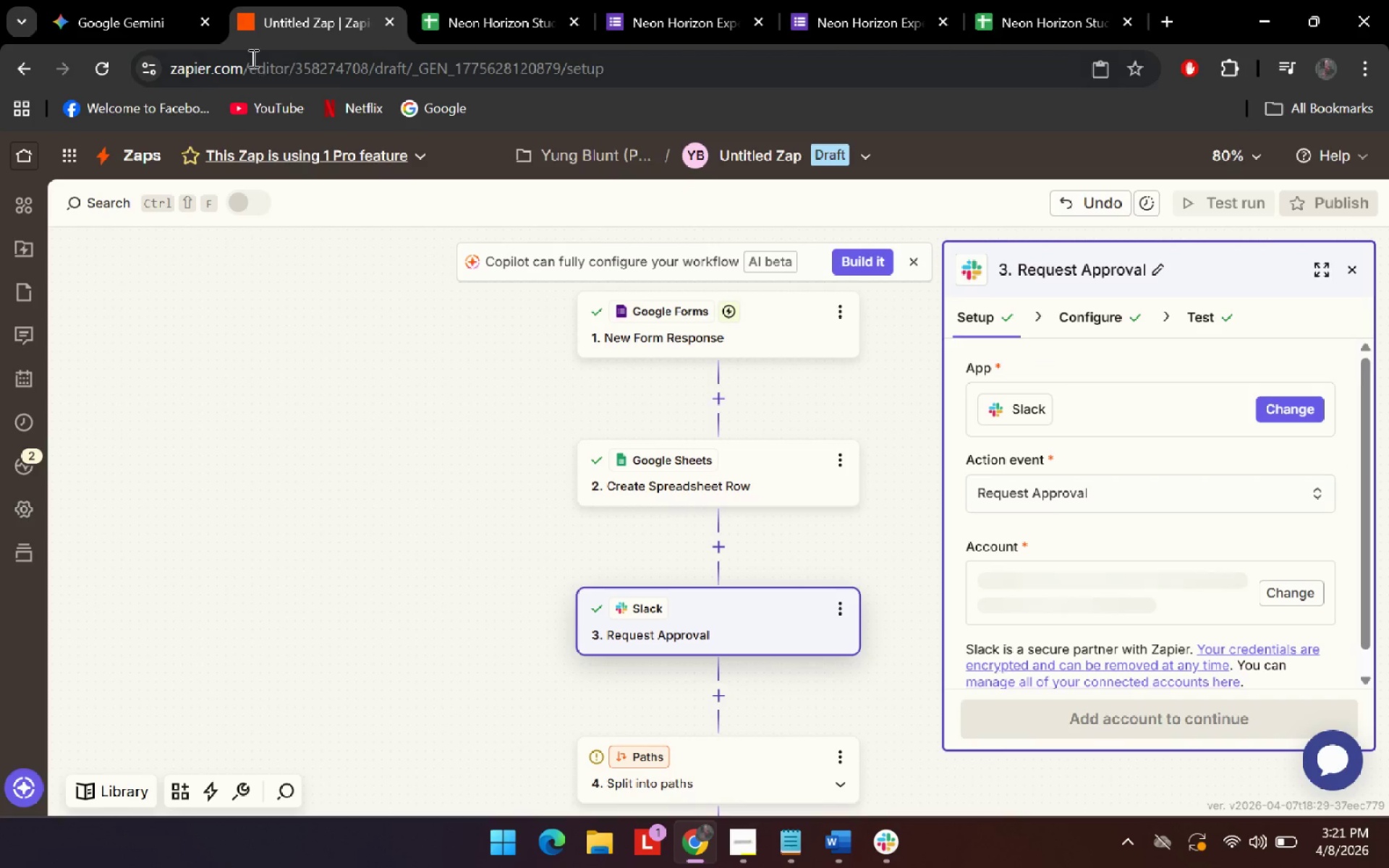 
left_click([164, 0])
 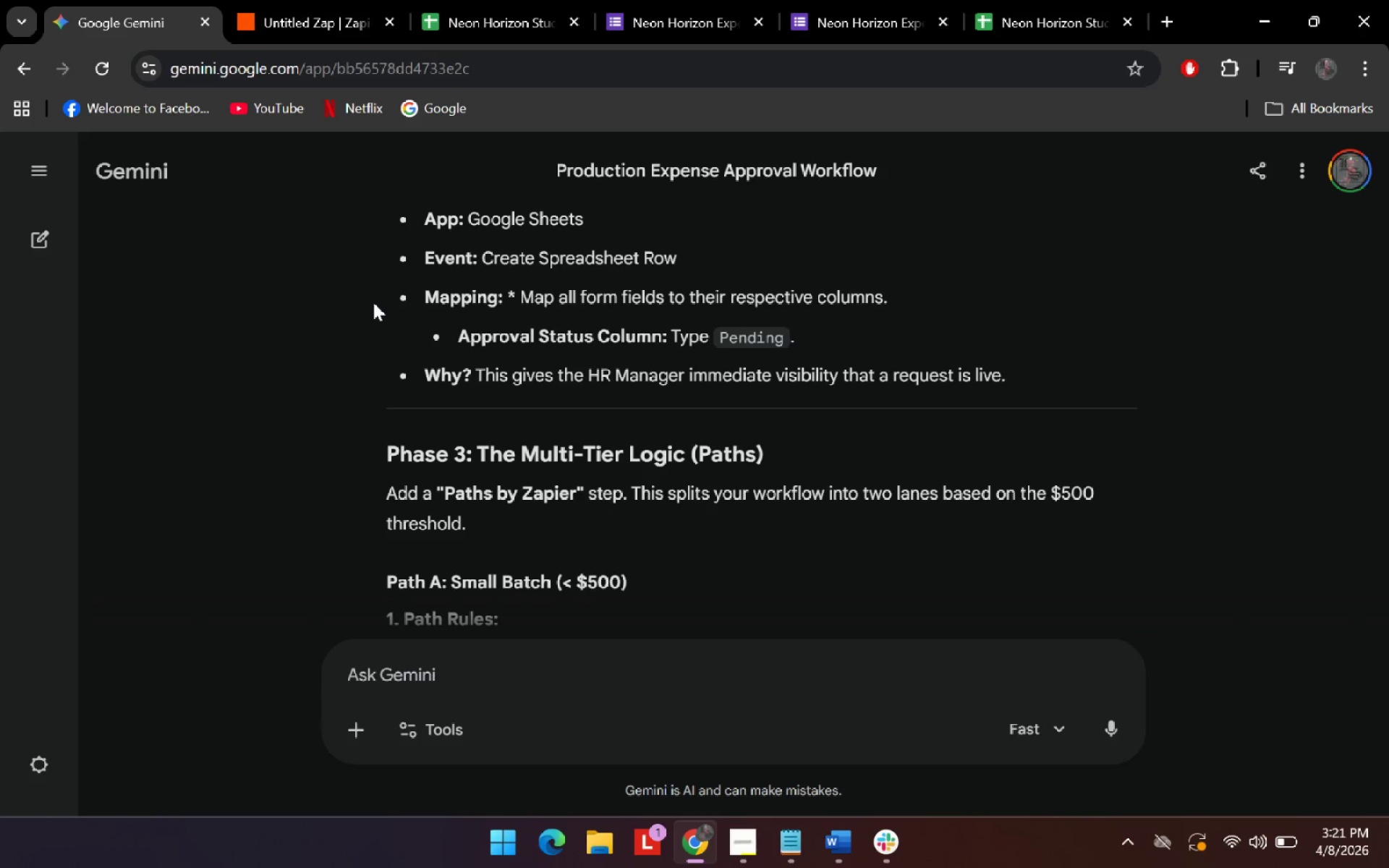 
scroll: coordinate [400, 364], scroll_direction: down, amount: 1.0
 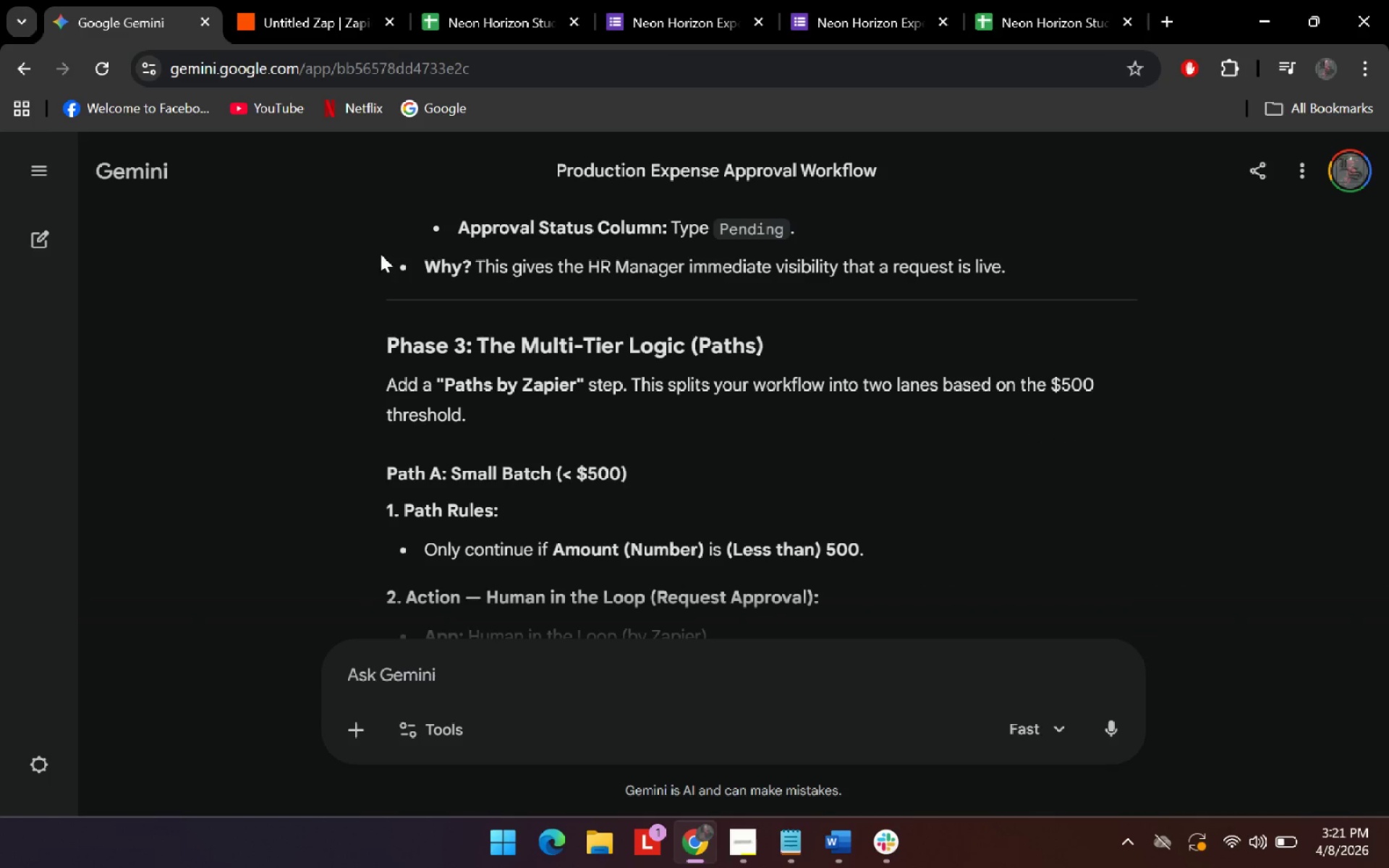 
left_click([339, 0])
 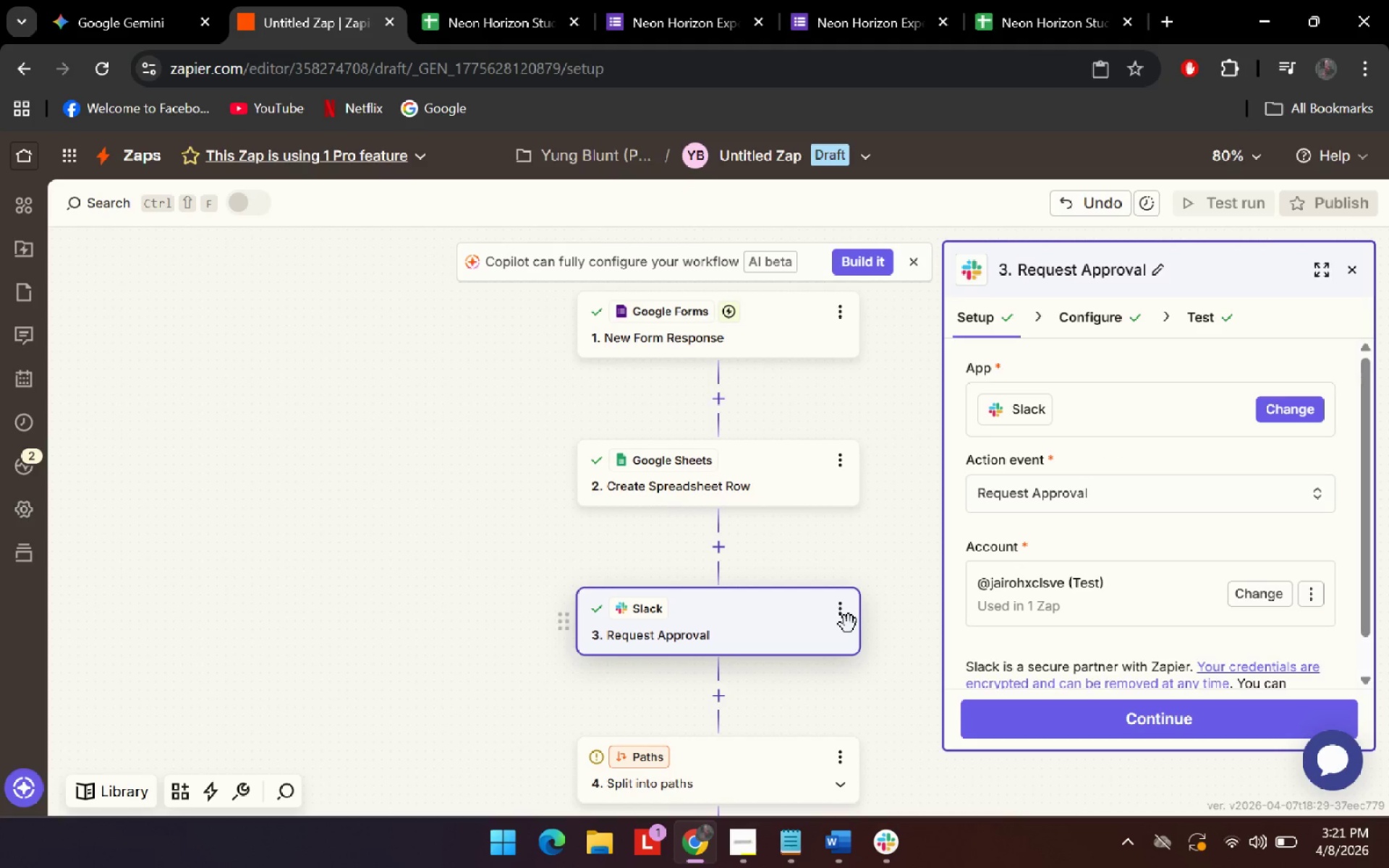 
left_click([841, 612])
 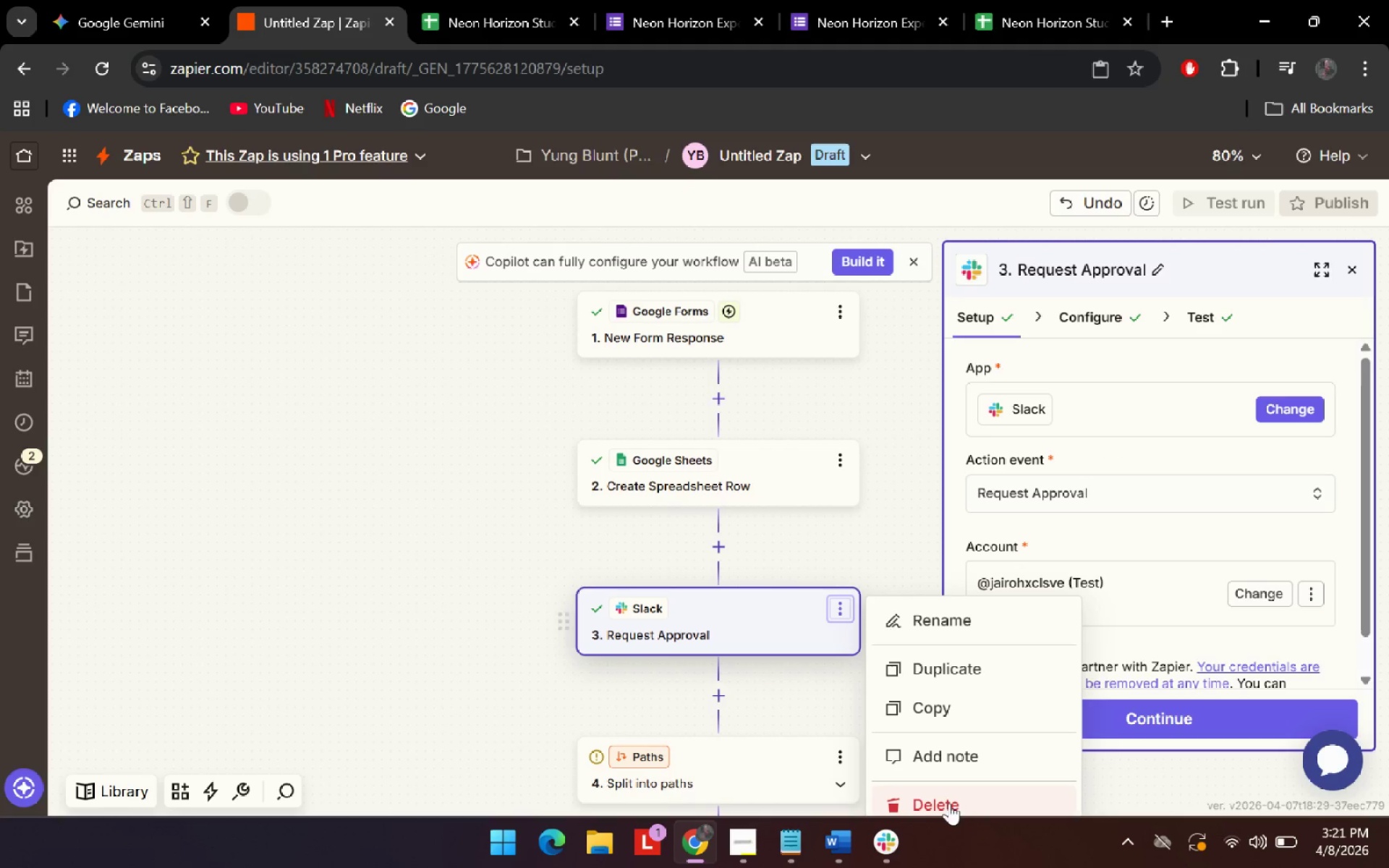 
left_click([953, 807])
 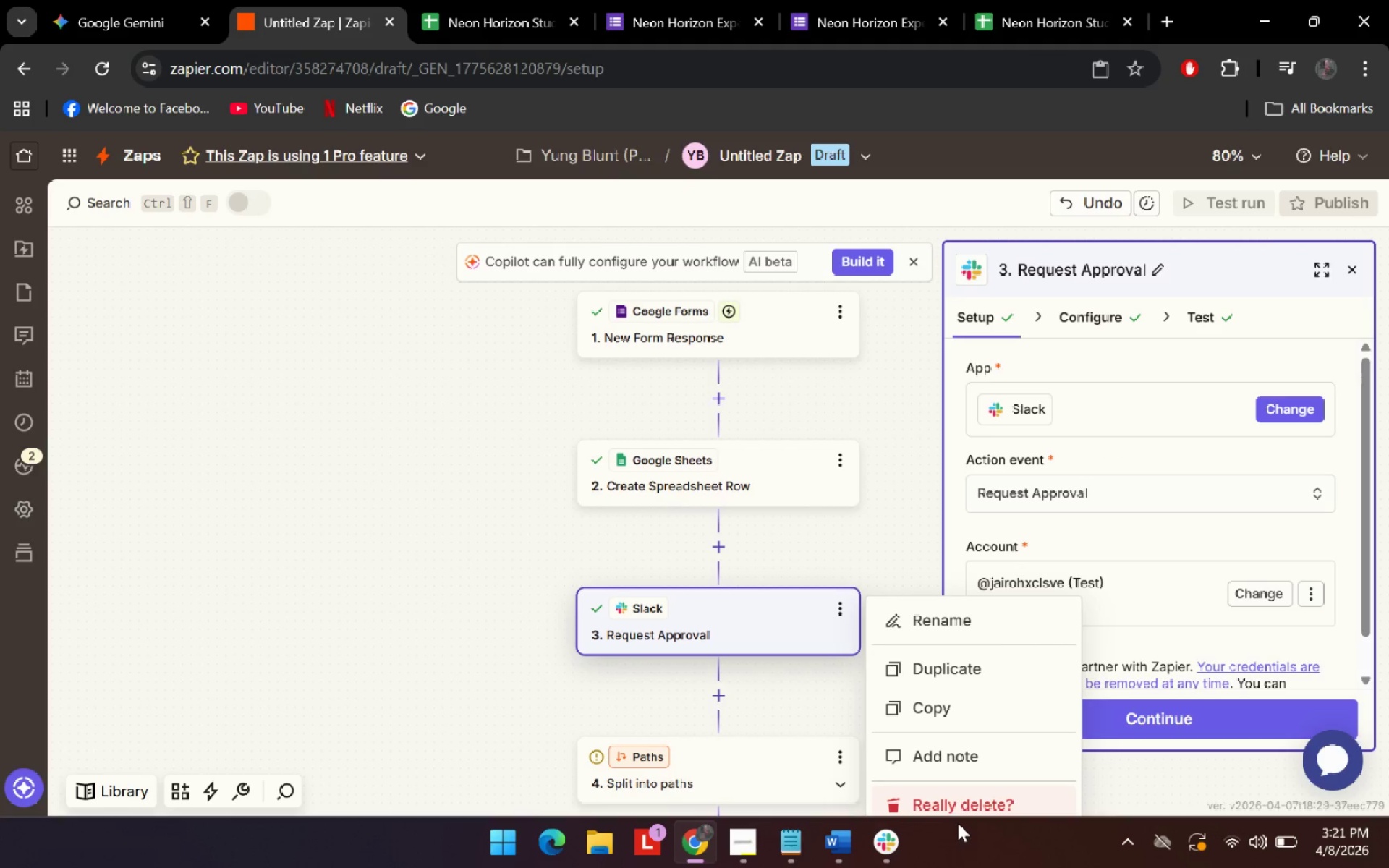 
left_click([970, 799])
 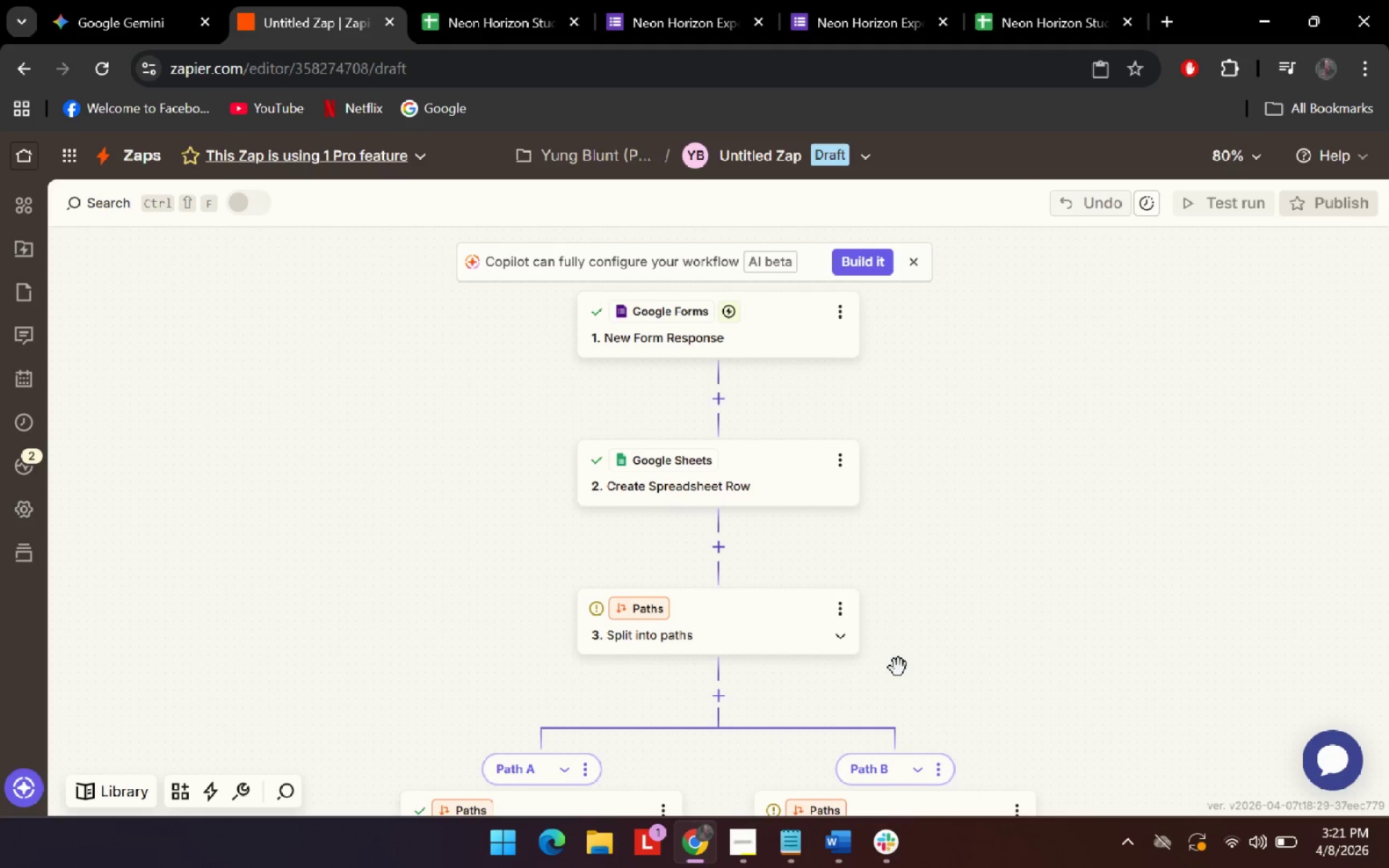 
scroll: coordinate [879, 592], scroll_direction: down, amount: 1.0
 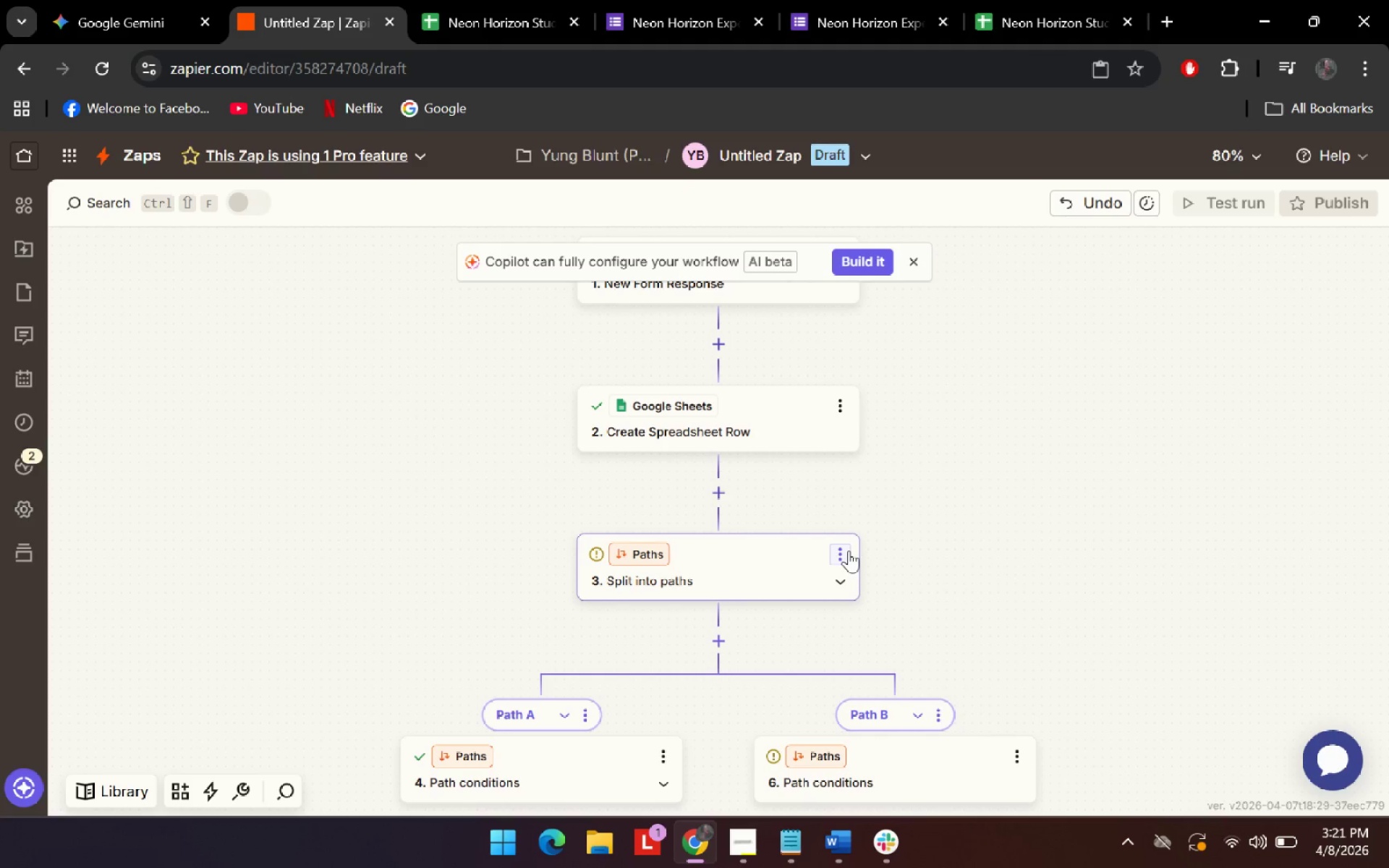 
left_click([166, 0])
 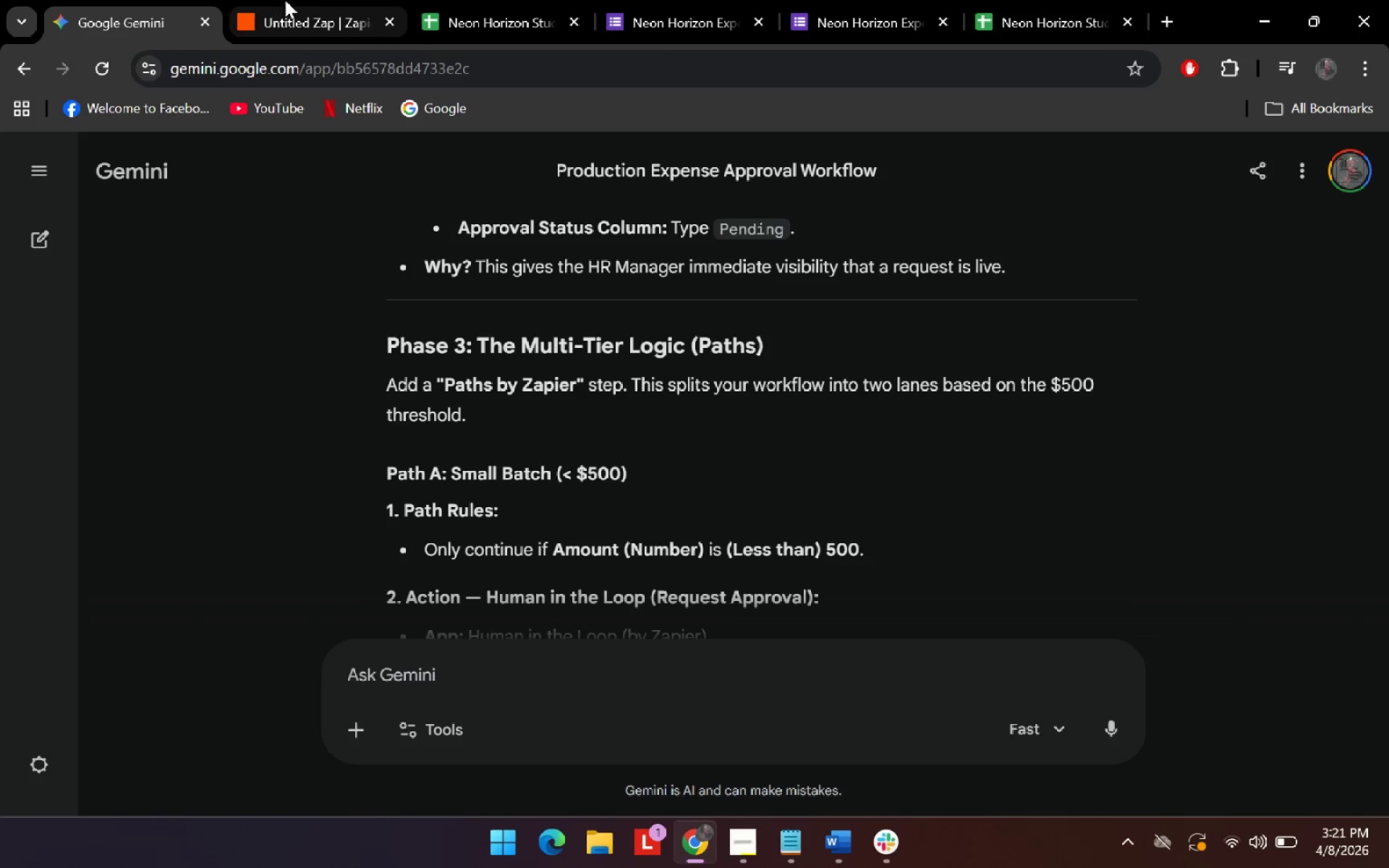 
mouse_move([296, 18])
 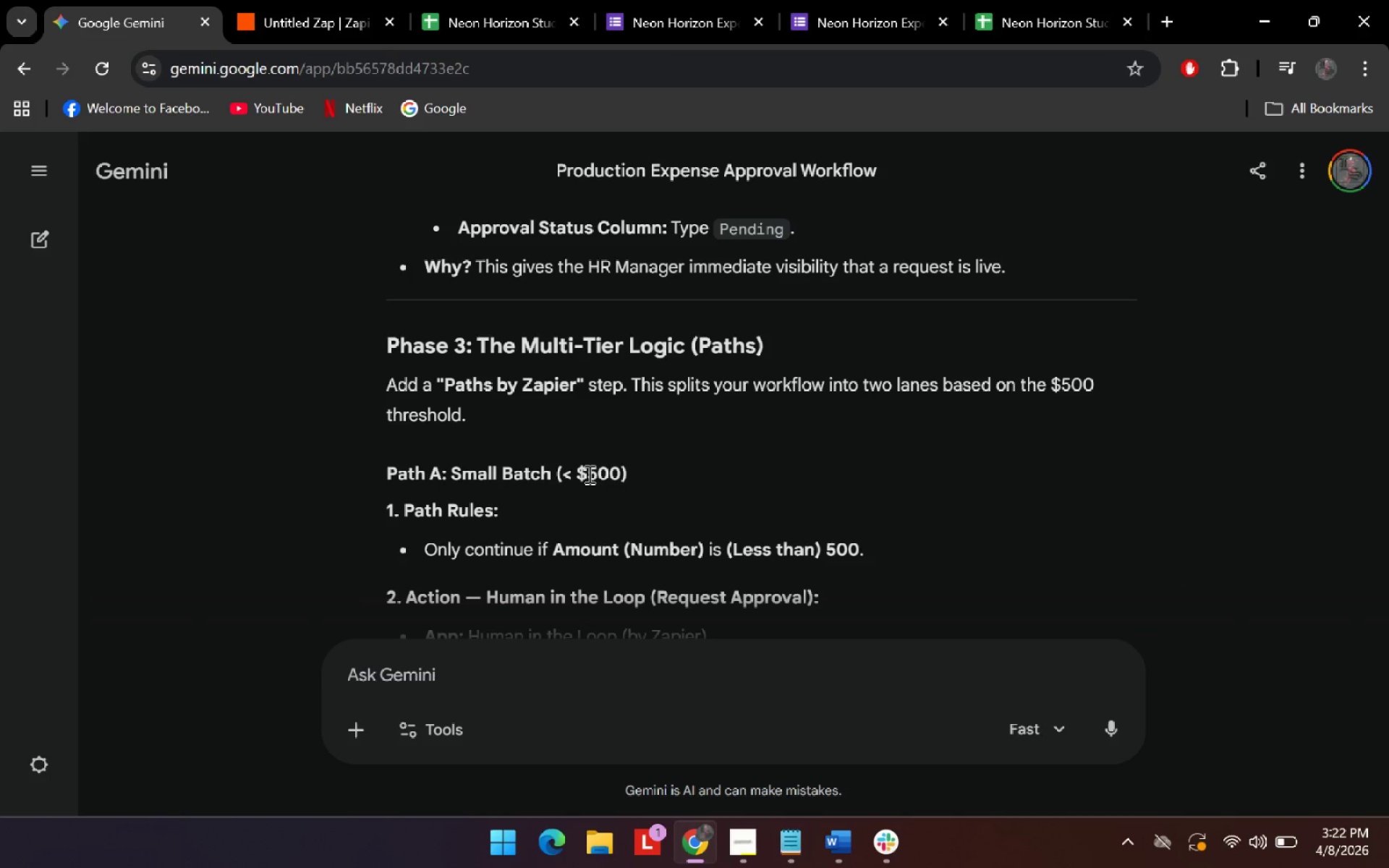 
scroll: coordinate [588, 474], scroll_direction: down, amount: 3.0
 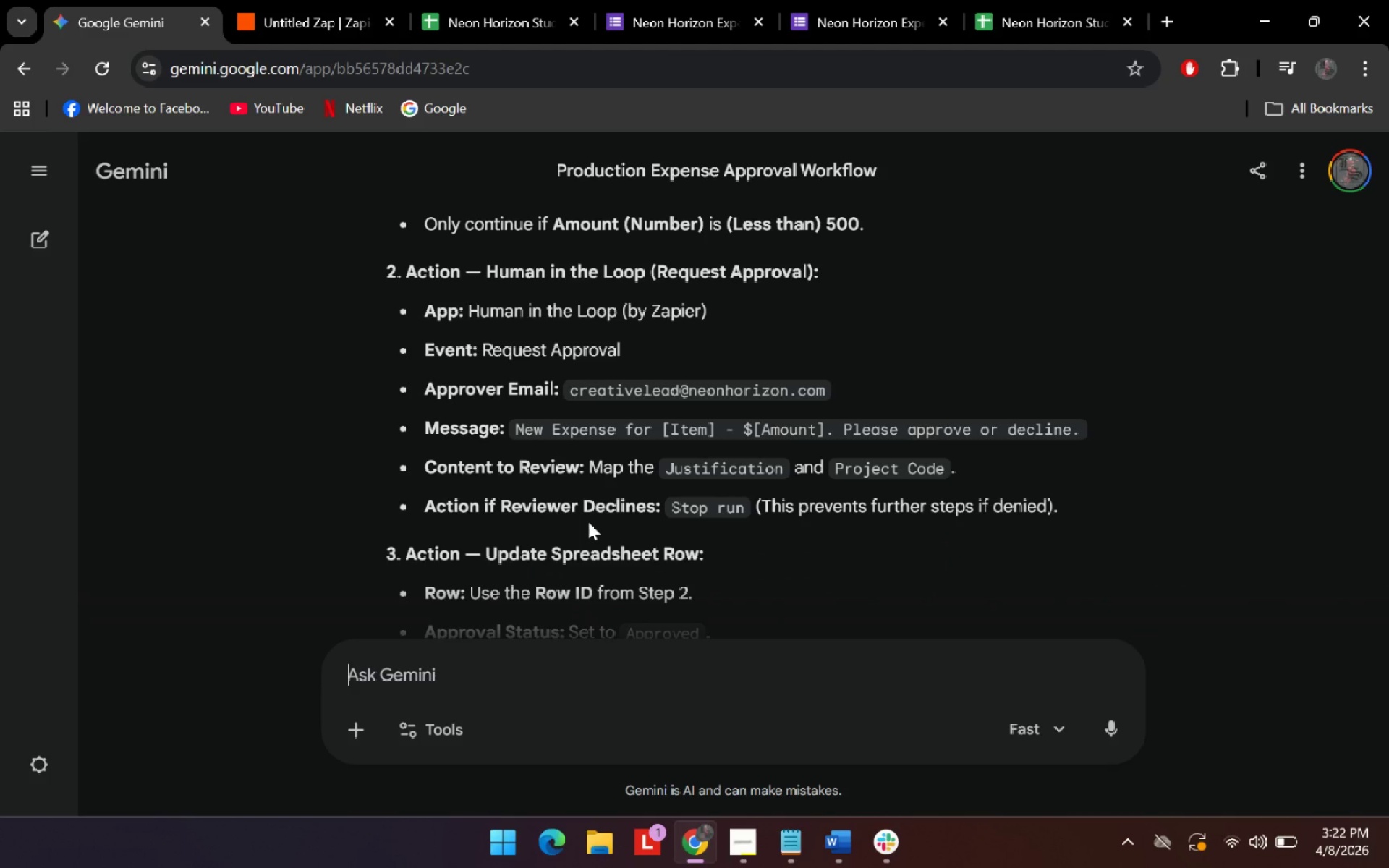 
wait(6.21)
 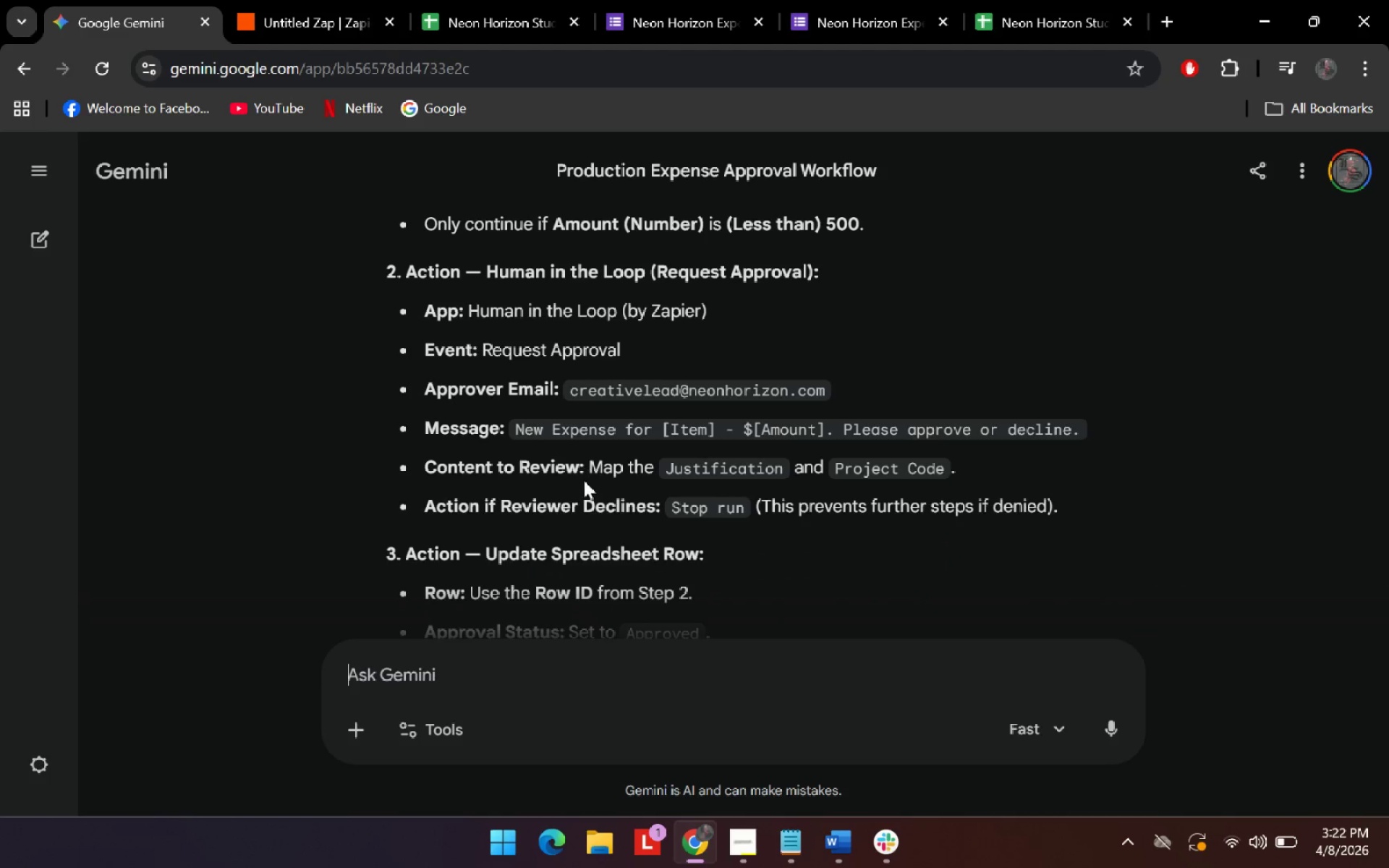 
scroll: coordinate [597, 521], scroll_direction: up, amount: 2.0
 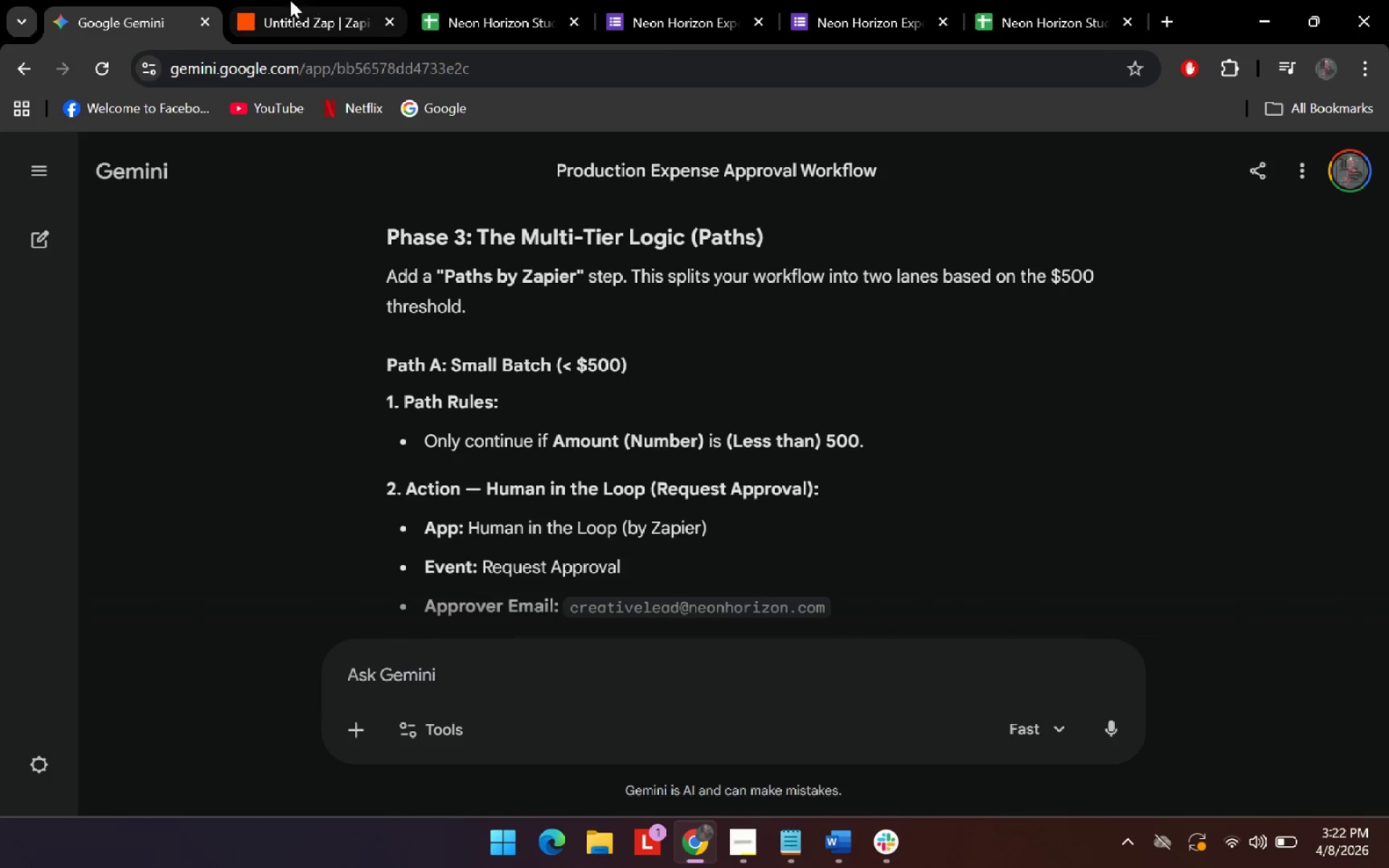 
left_click([281, 0])
 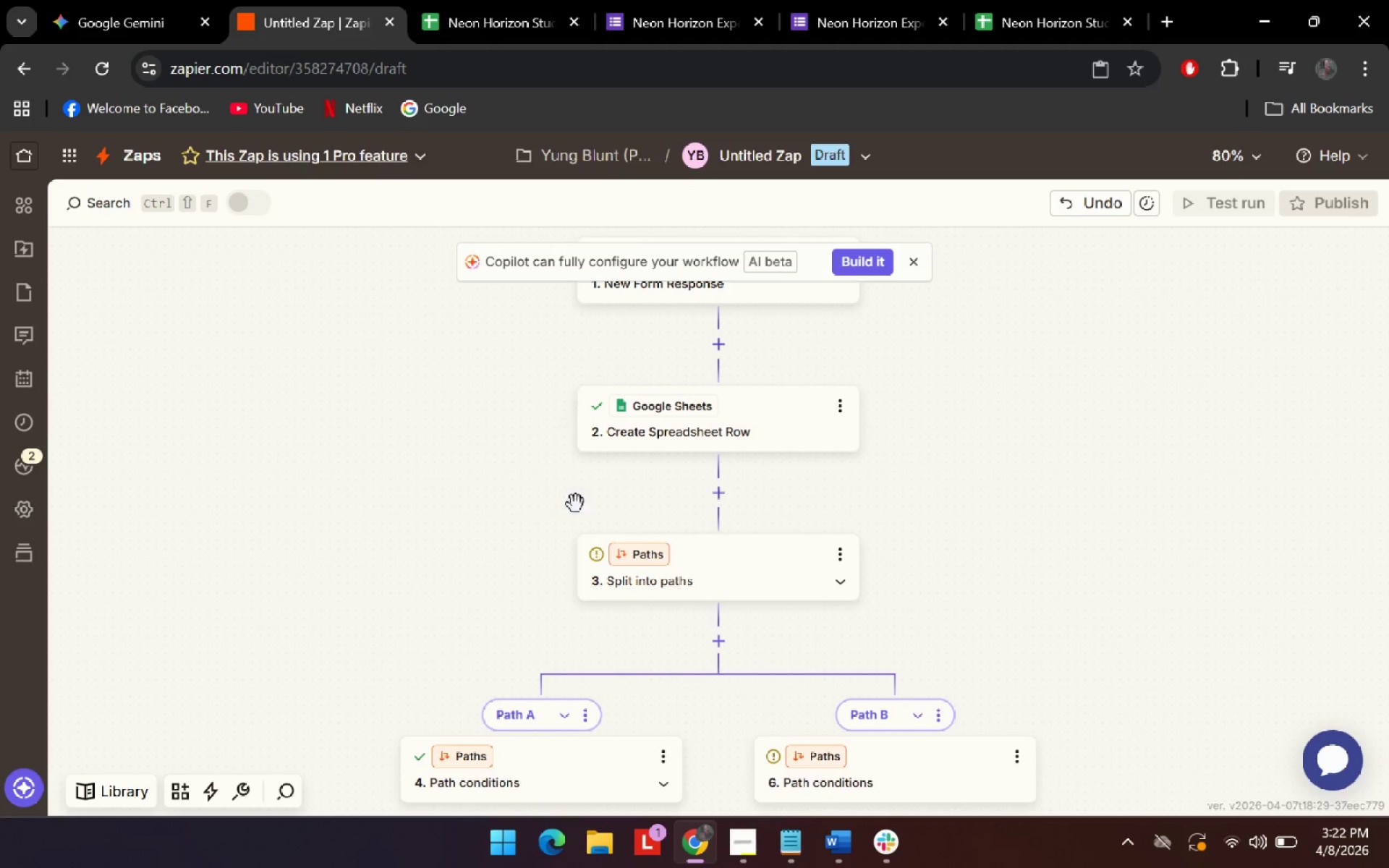 
scroll: coordinate [557, 590], scroll_direction: down, amount: 1.0
 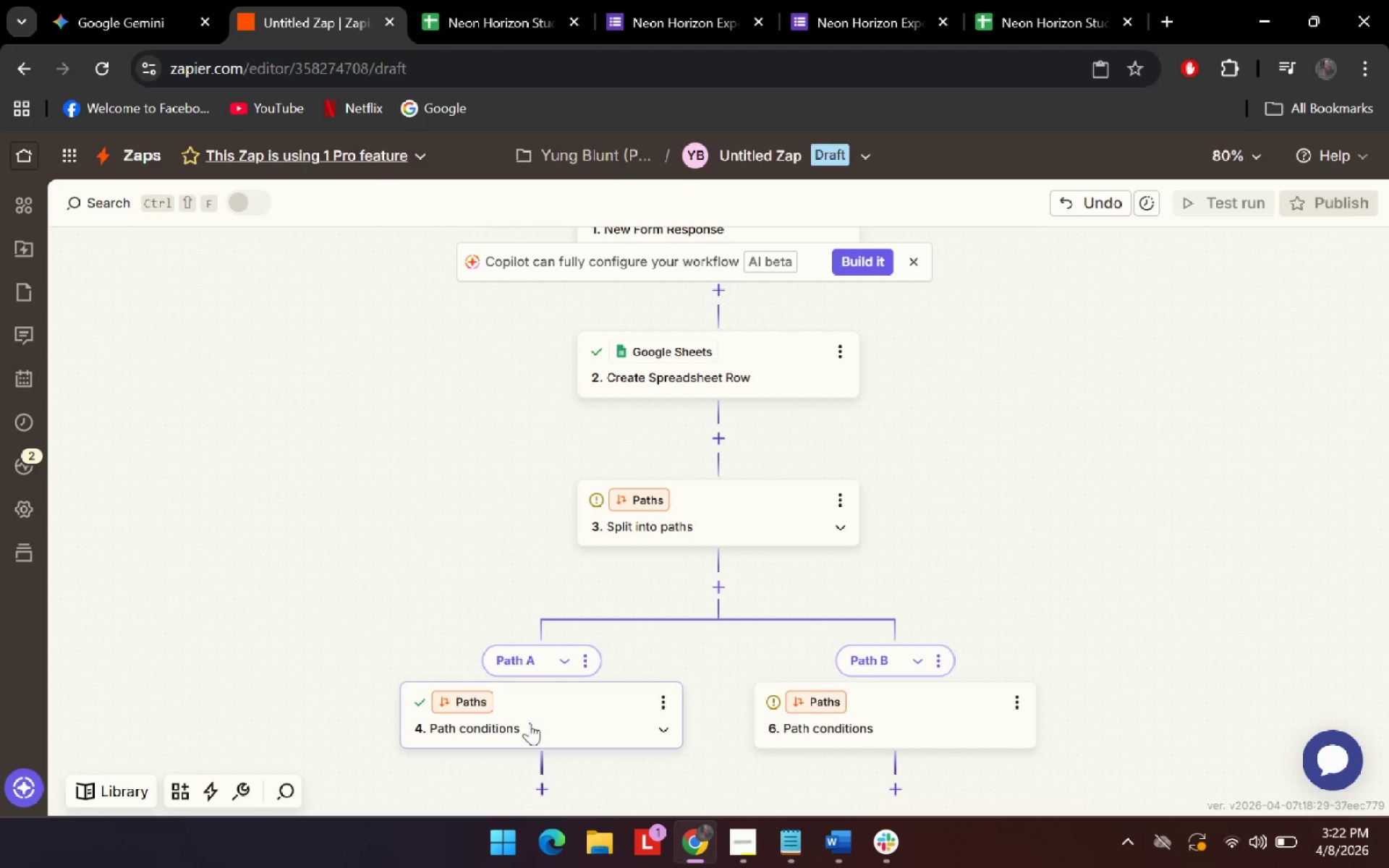 
left_click([545, 722])
 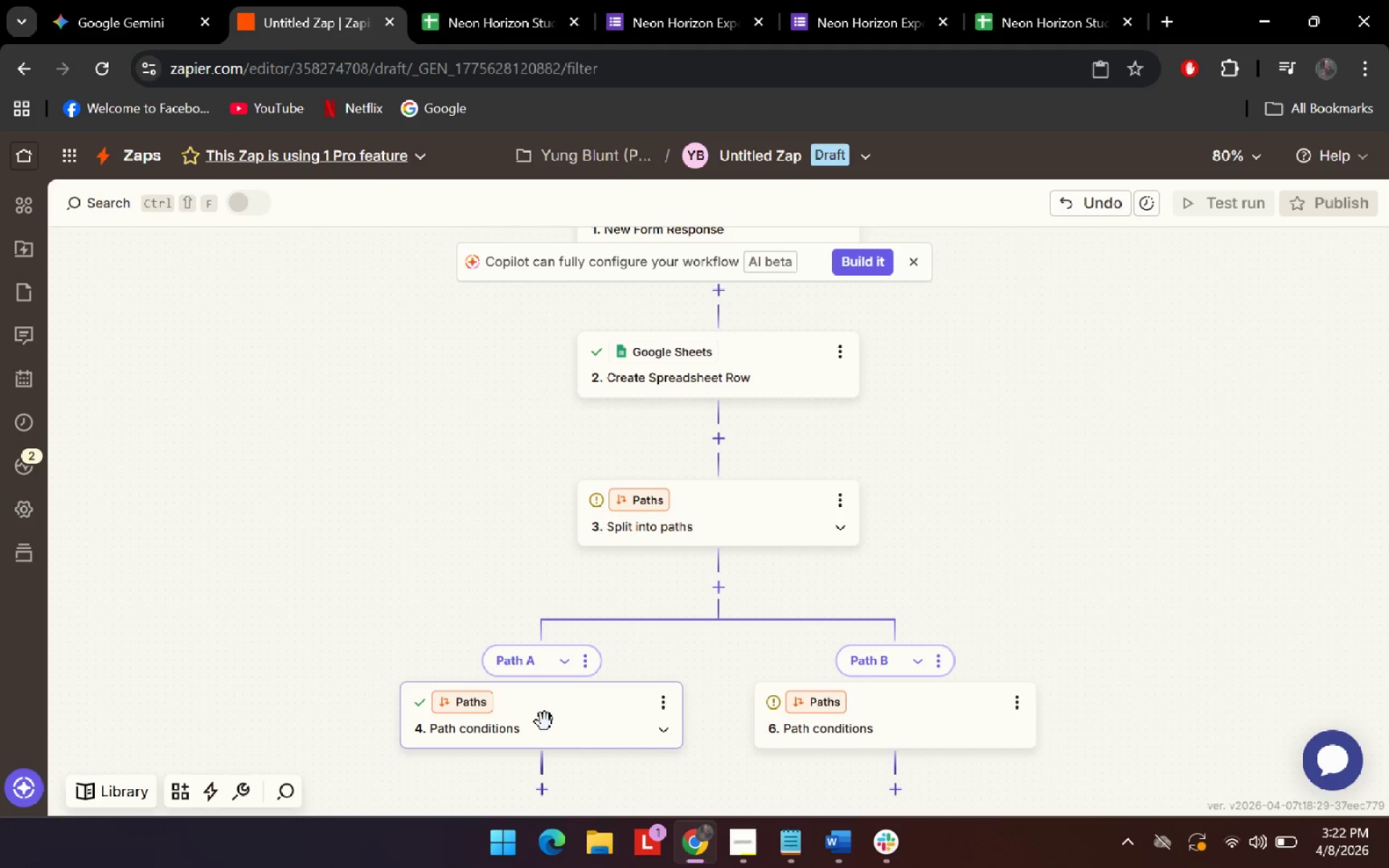 
scroll: coordinate [545, 722], scroll_direction: down, amount: 3.0
 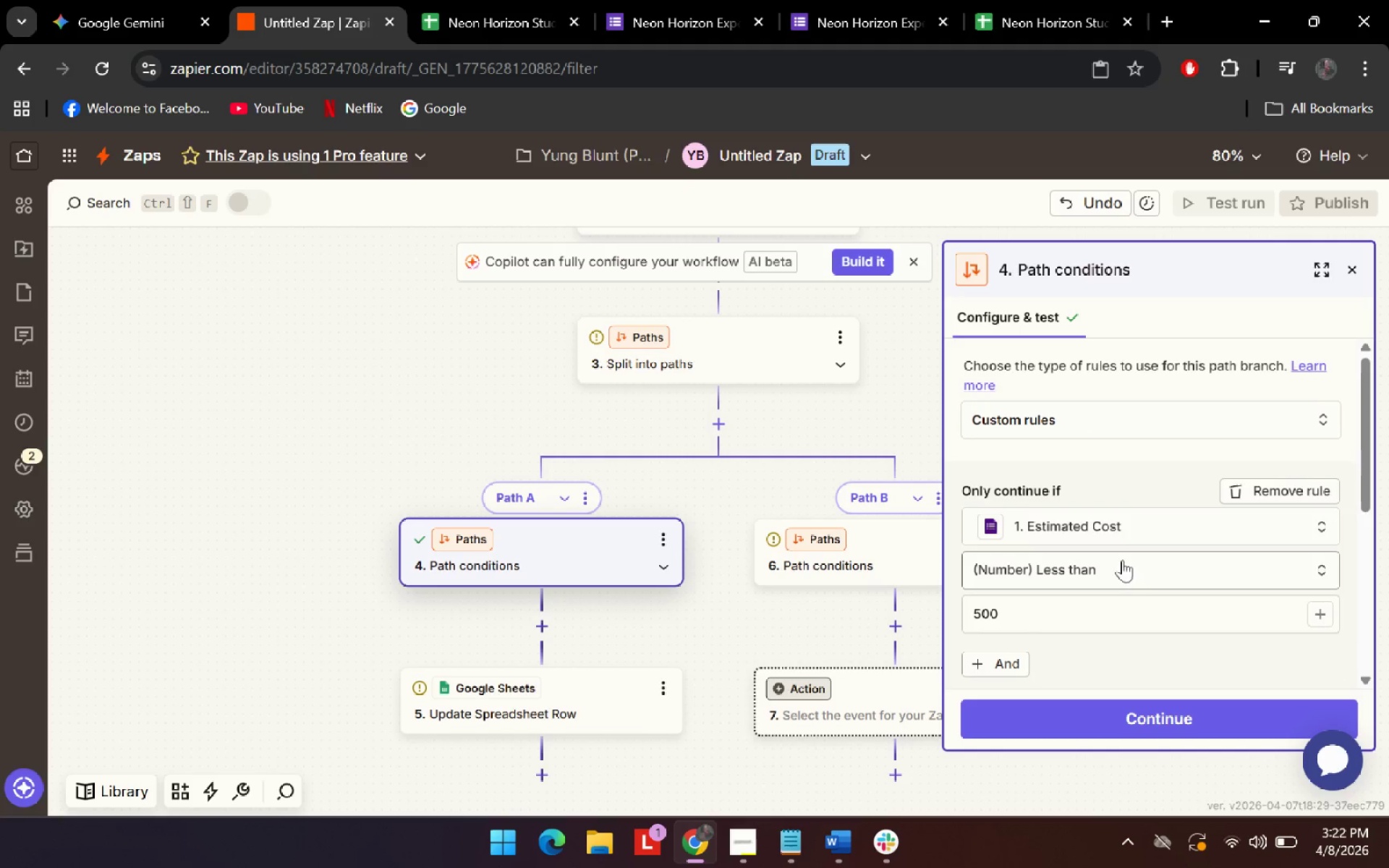 
left_click([182, 0])
 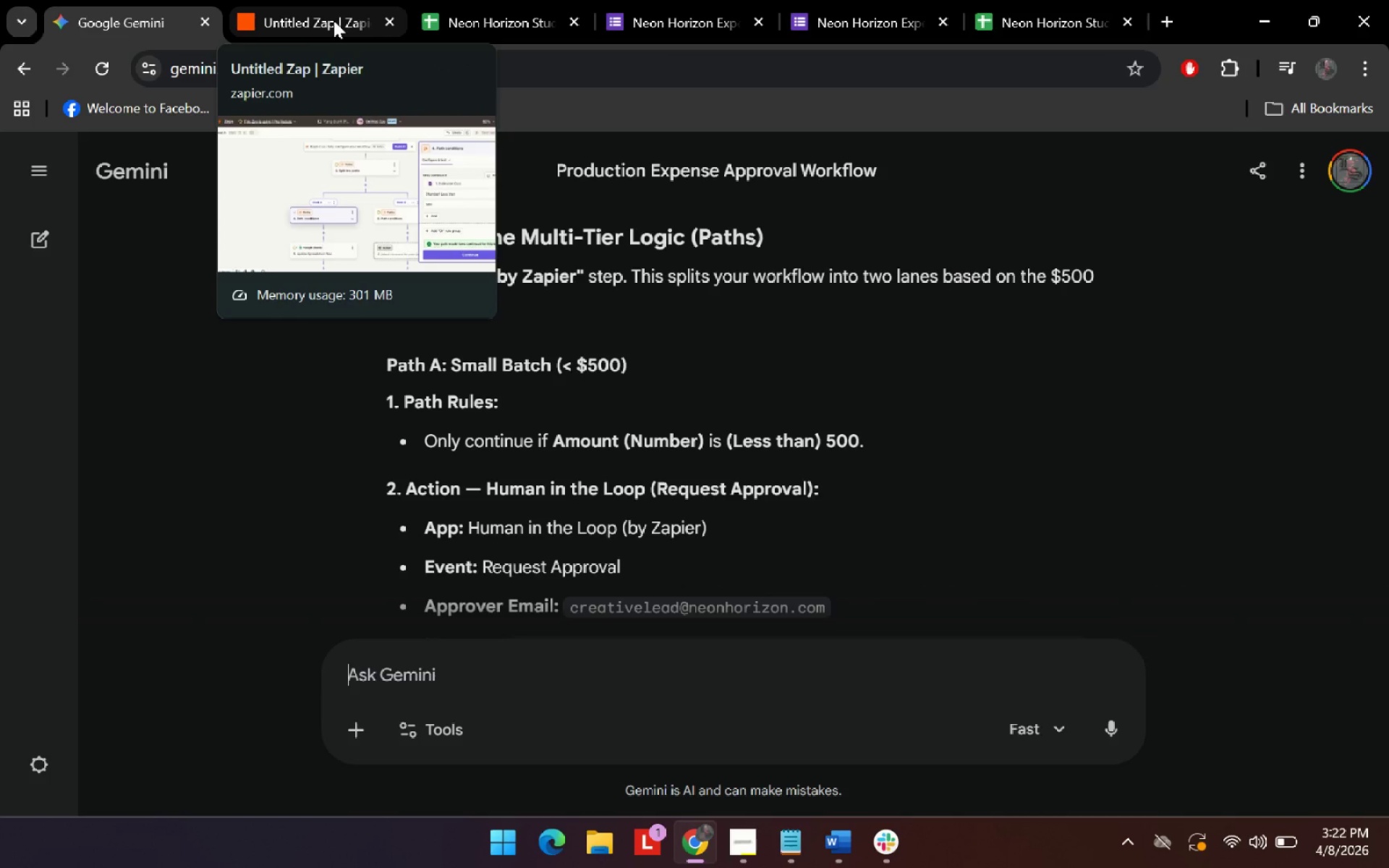 
scroll: coordinate [260, 390], scroll_direction: down, amount: 3.0
 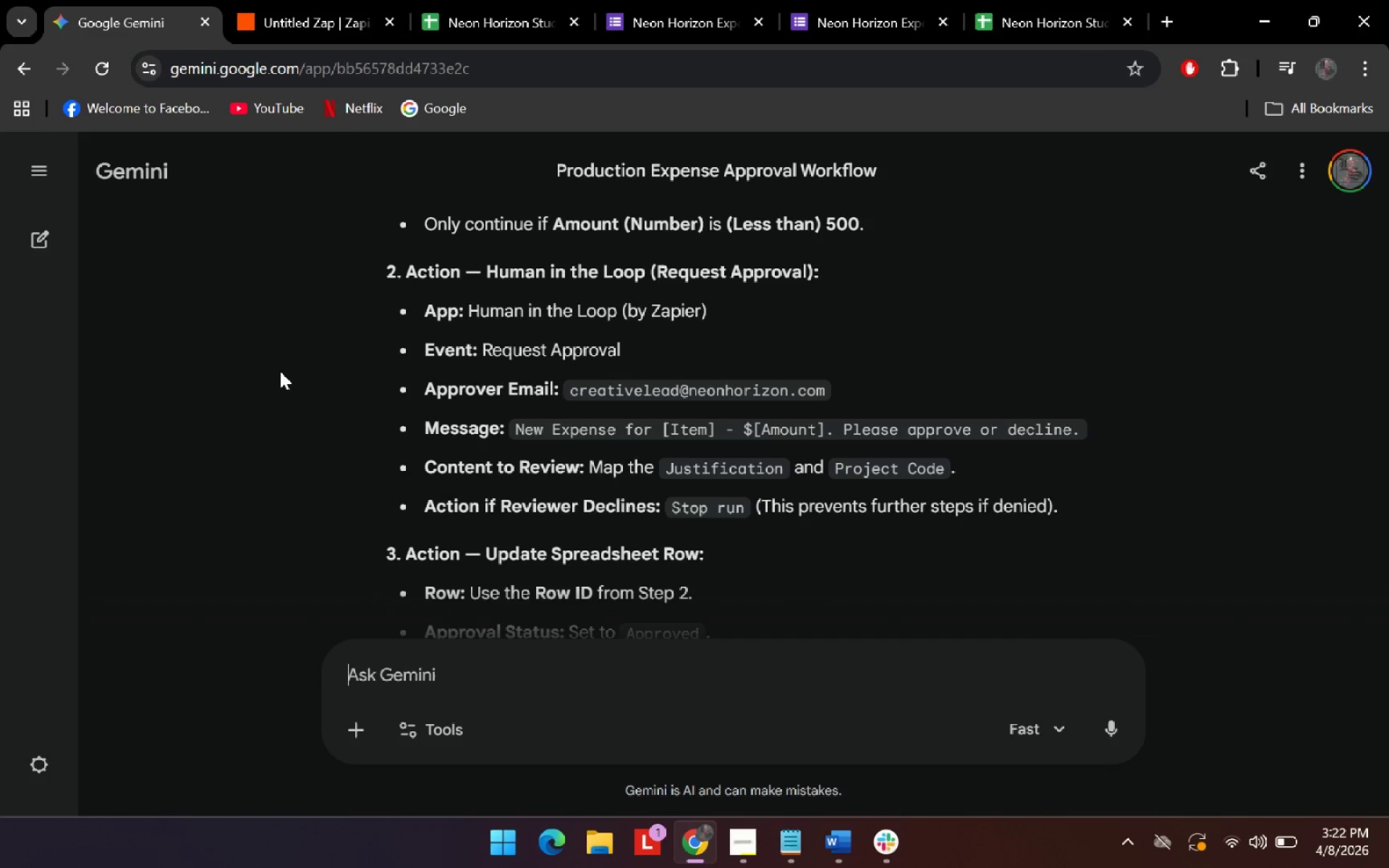 
mouse_move([314, 18])
 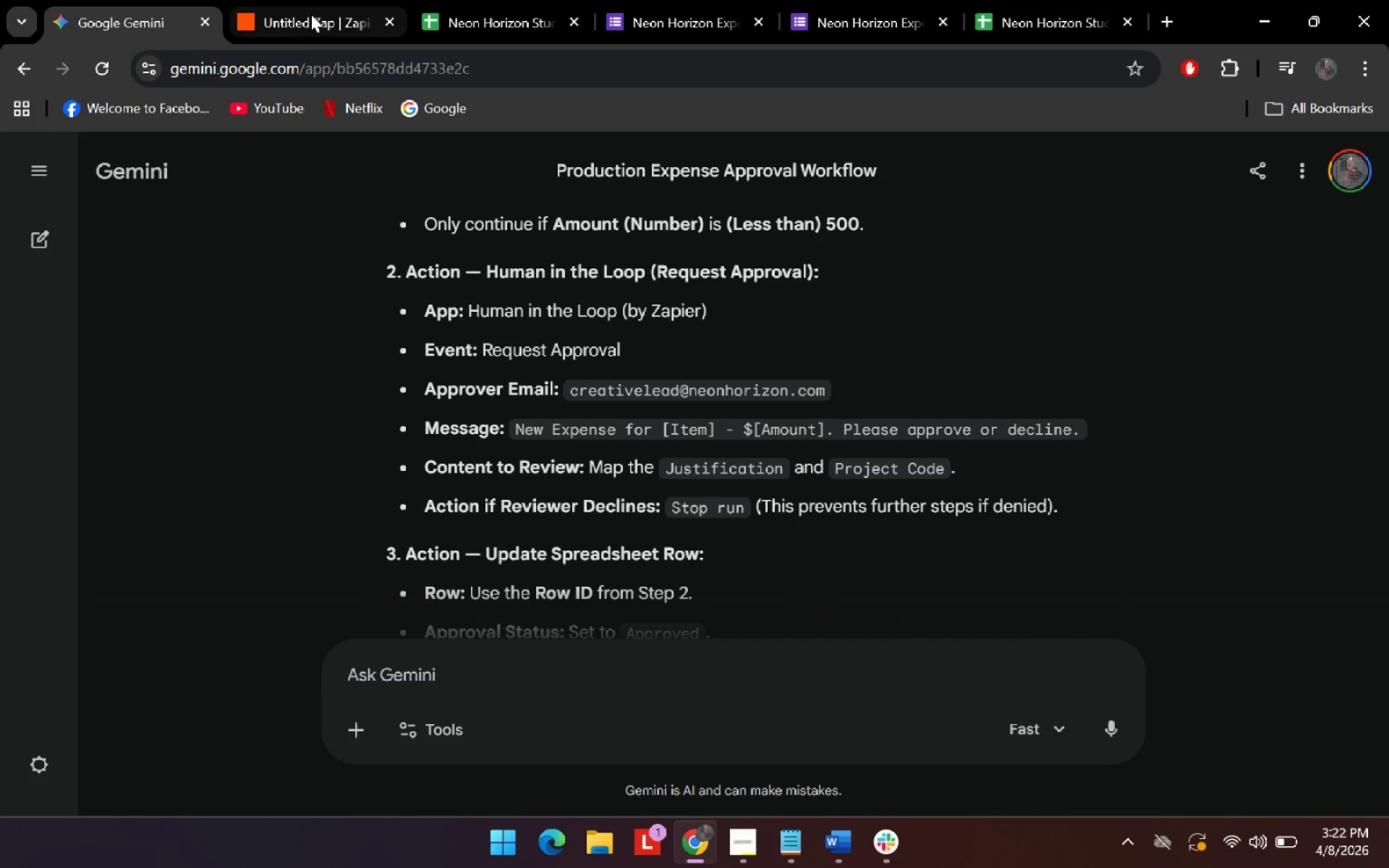 
mouse_move([322, 47])
 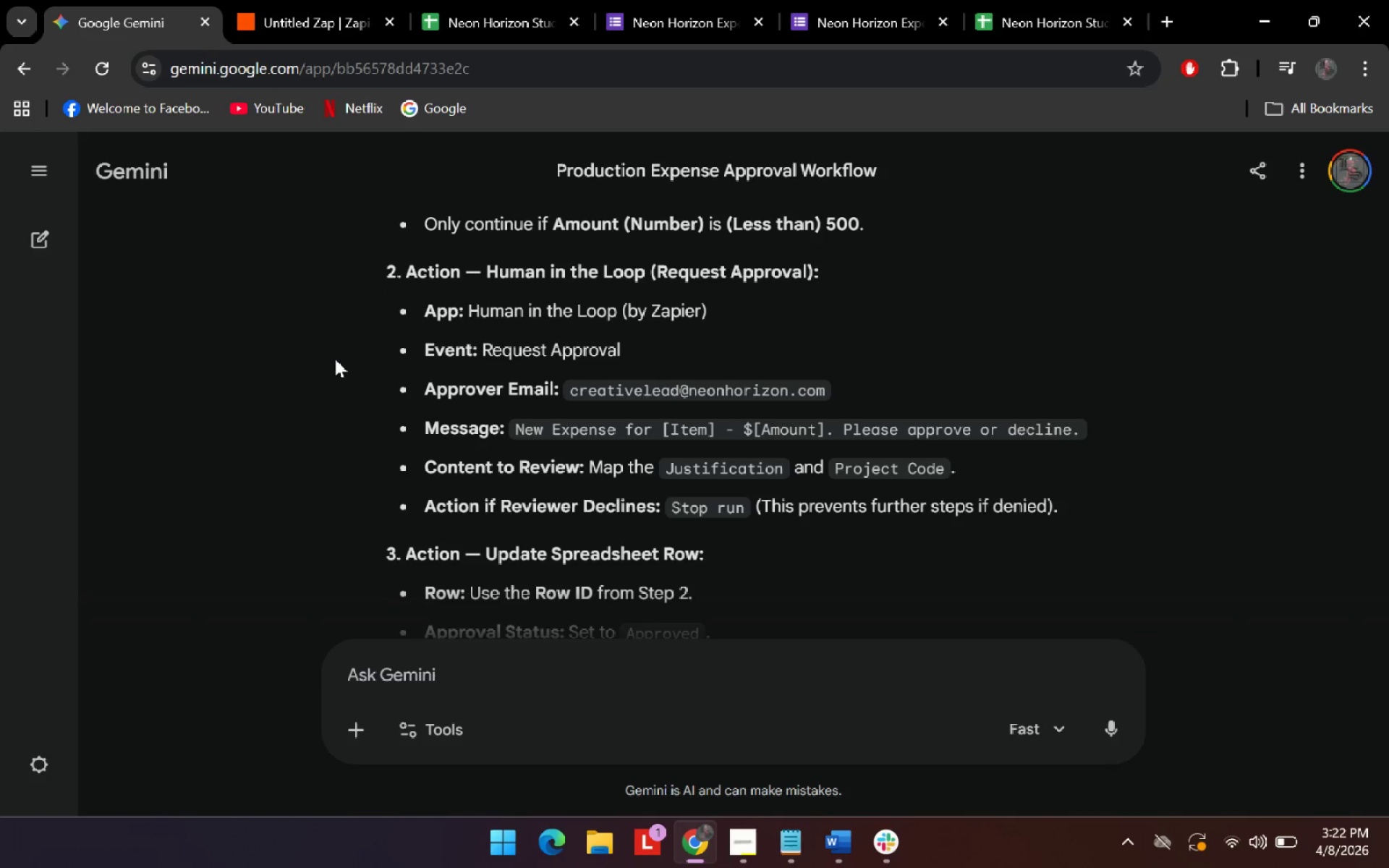 
wait(9.37)
 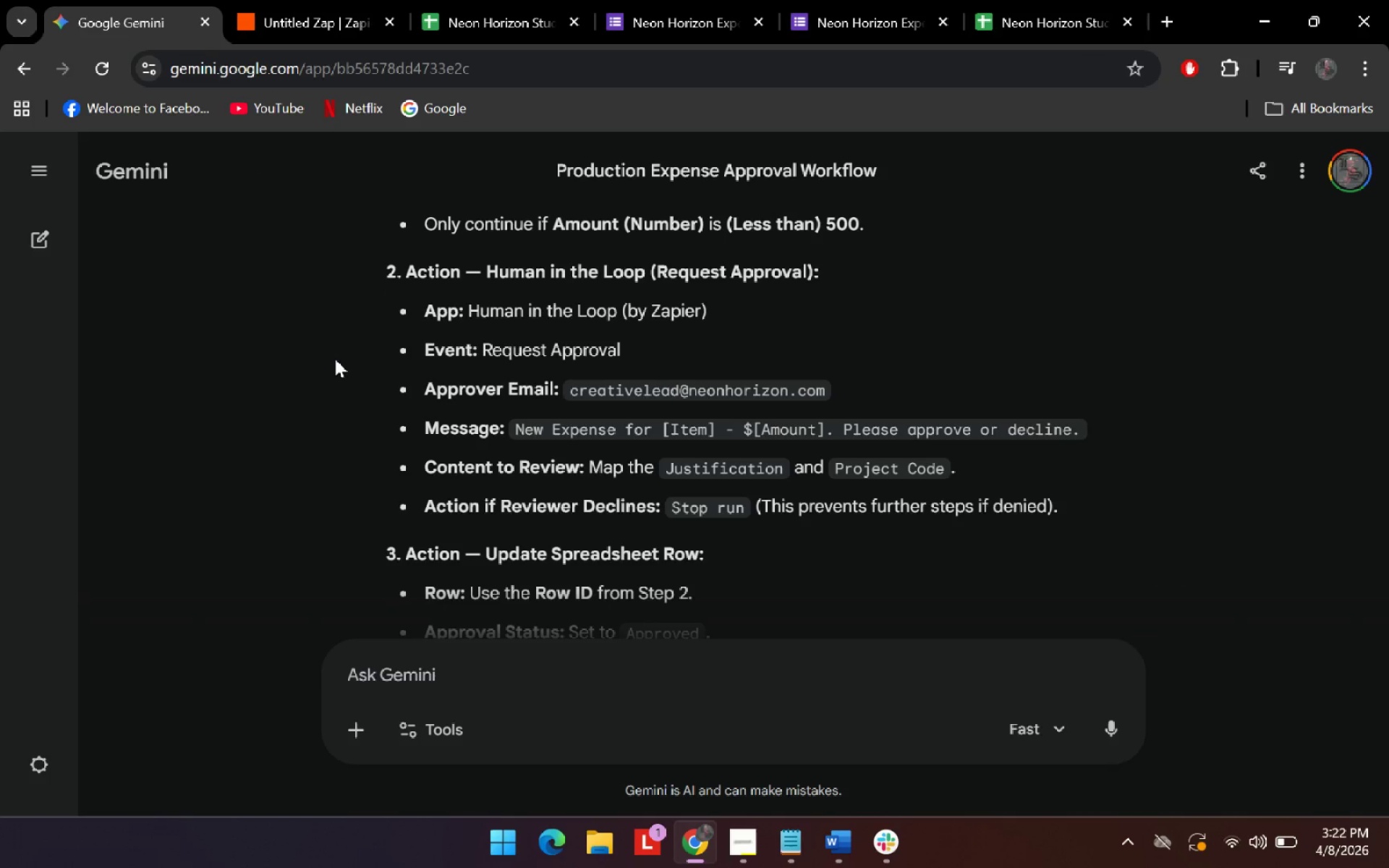 
left_click([311, 0])
 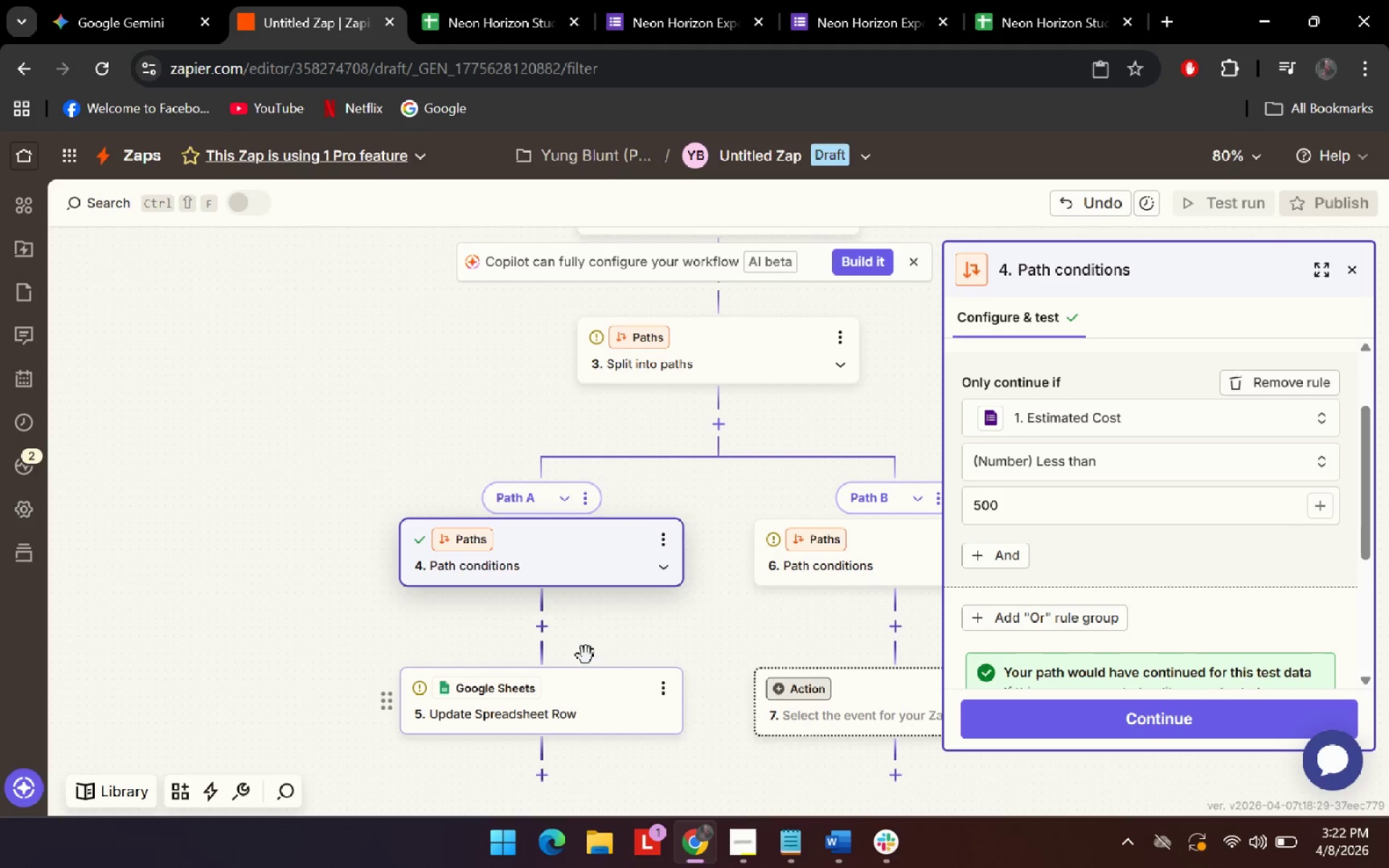 
left_click([658, 687])
 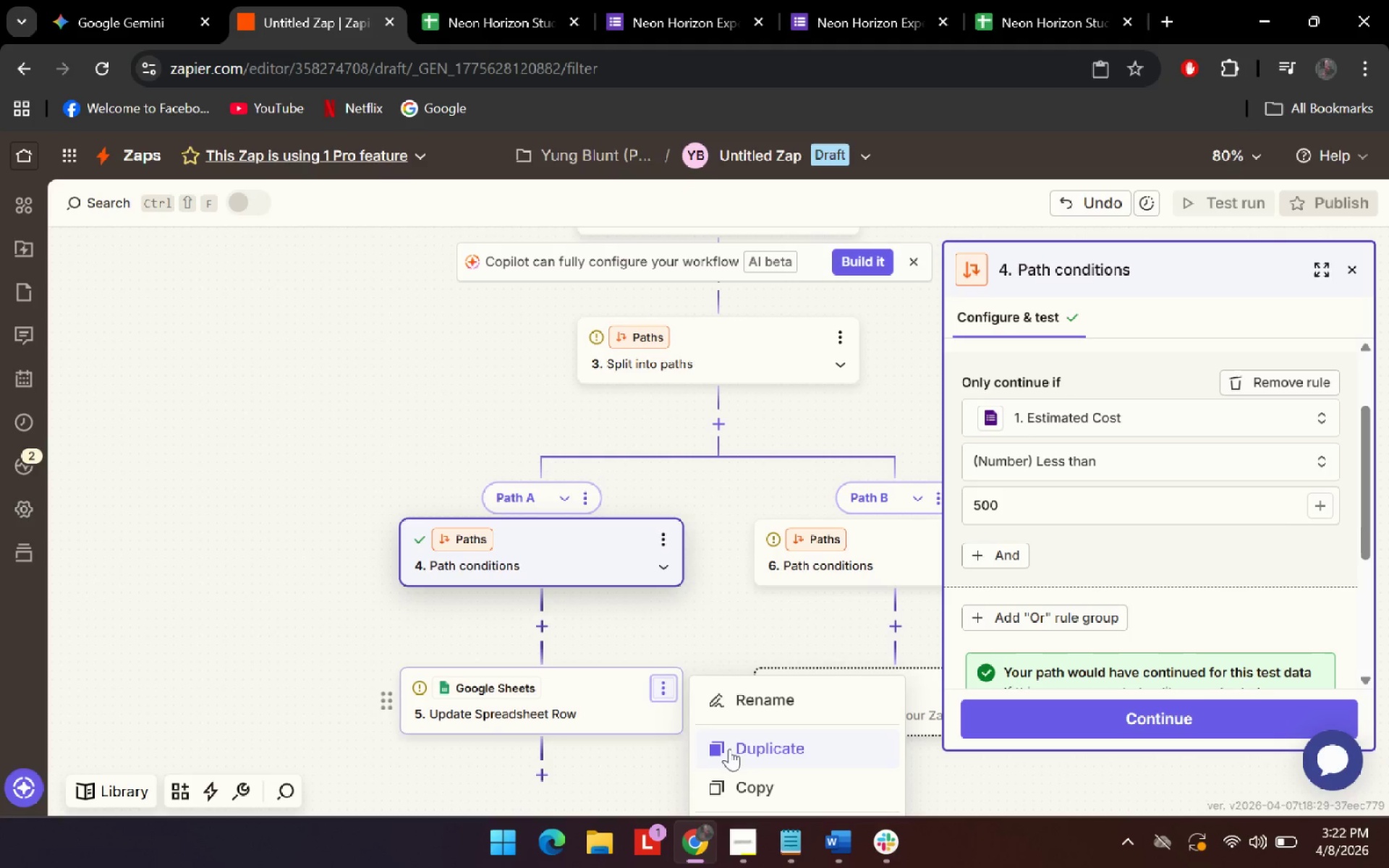 
scroll: coordinate [1340, 540], scroll_direction: down, amount: 9.0
 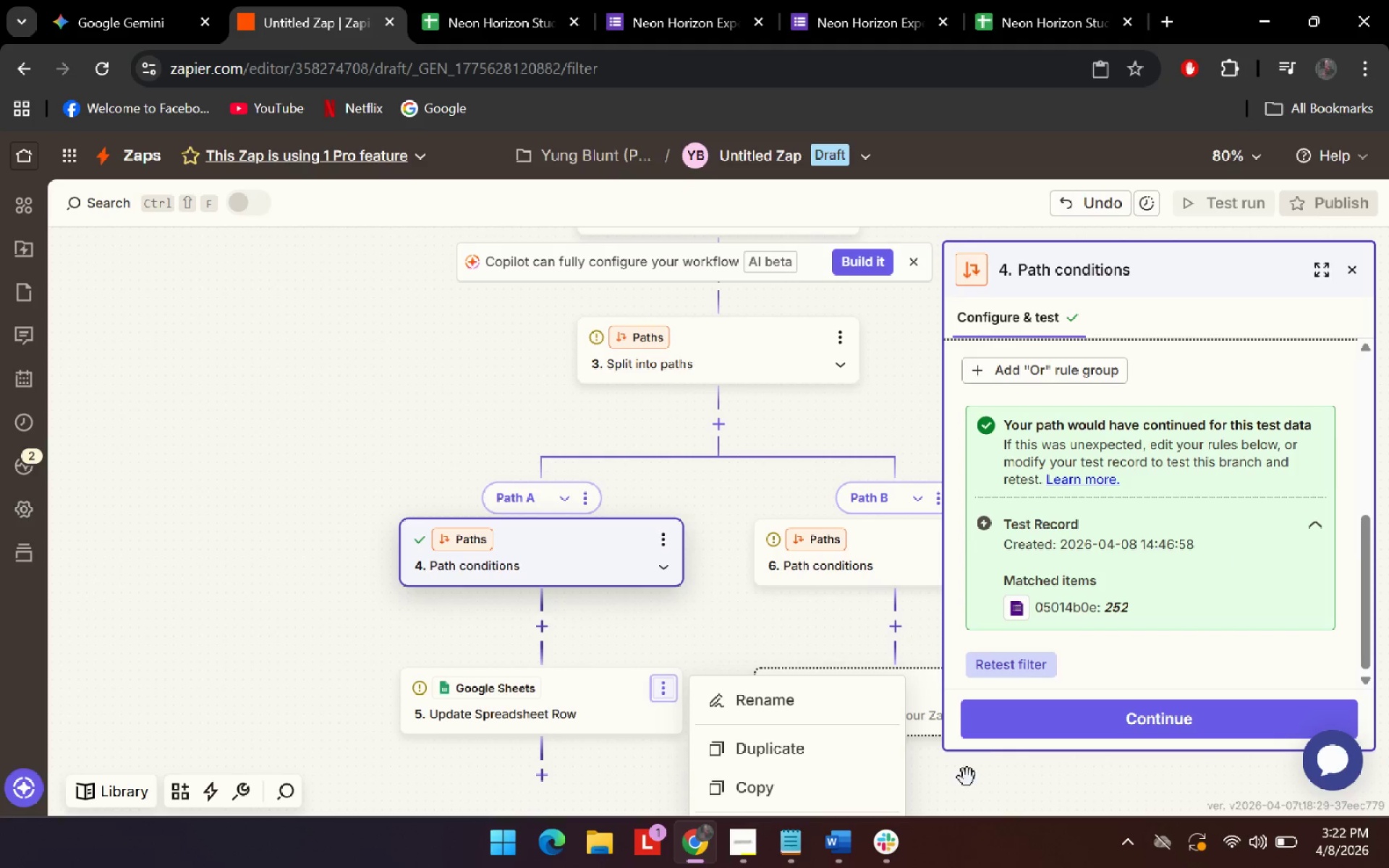 
left_click([994, 807])
 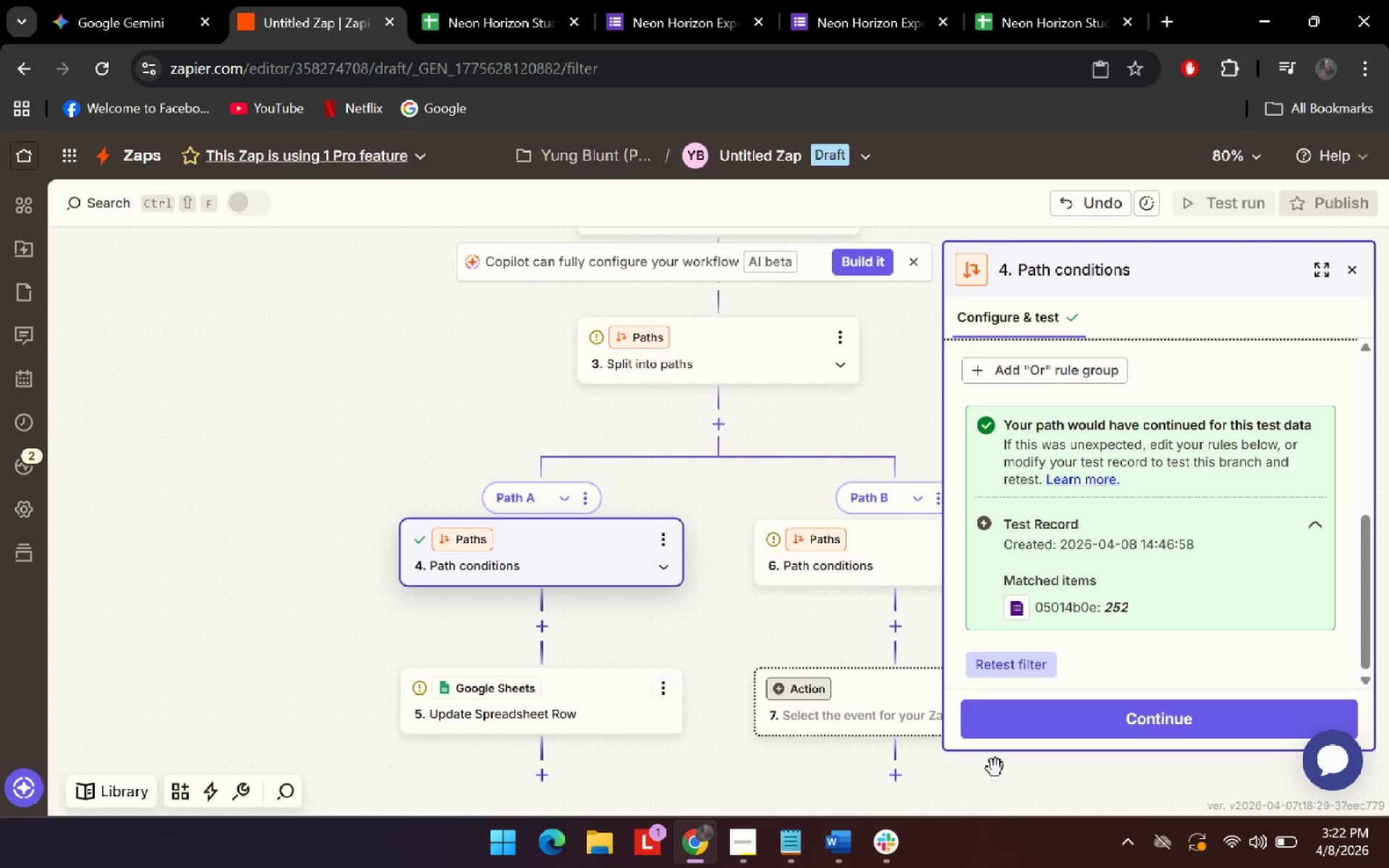 
scroll: coordinate [977, 782], scroll_direction: down, amount: 5.0
 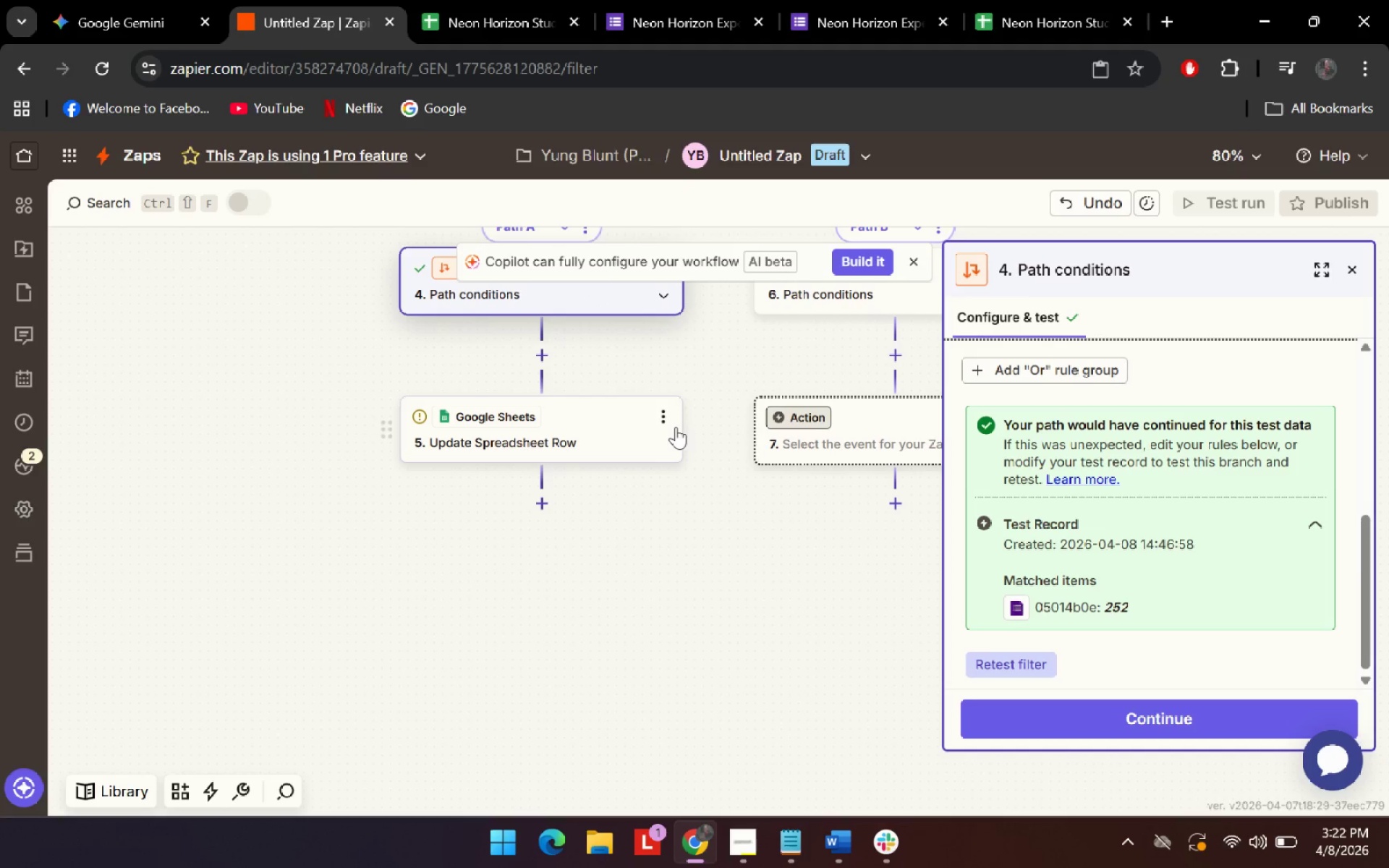 
left_click([669, 414])
 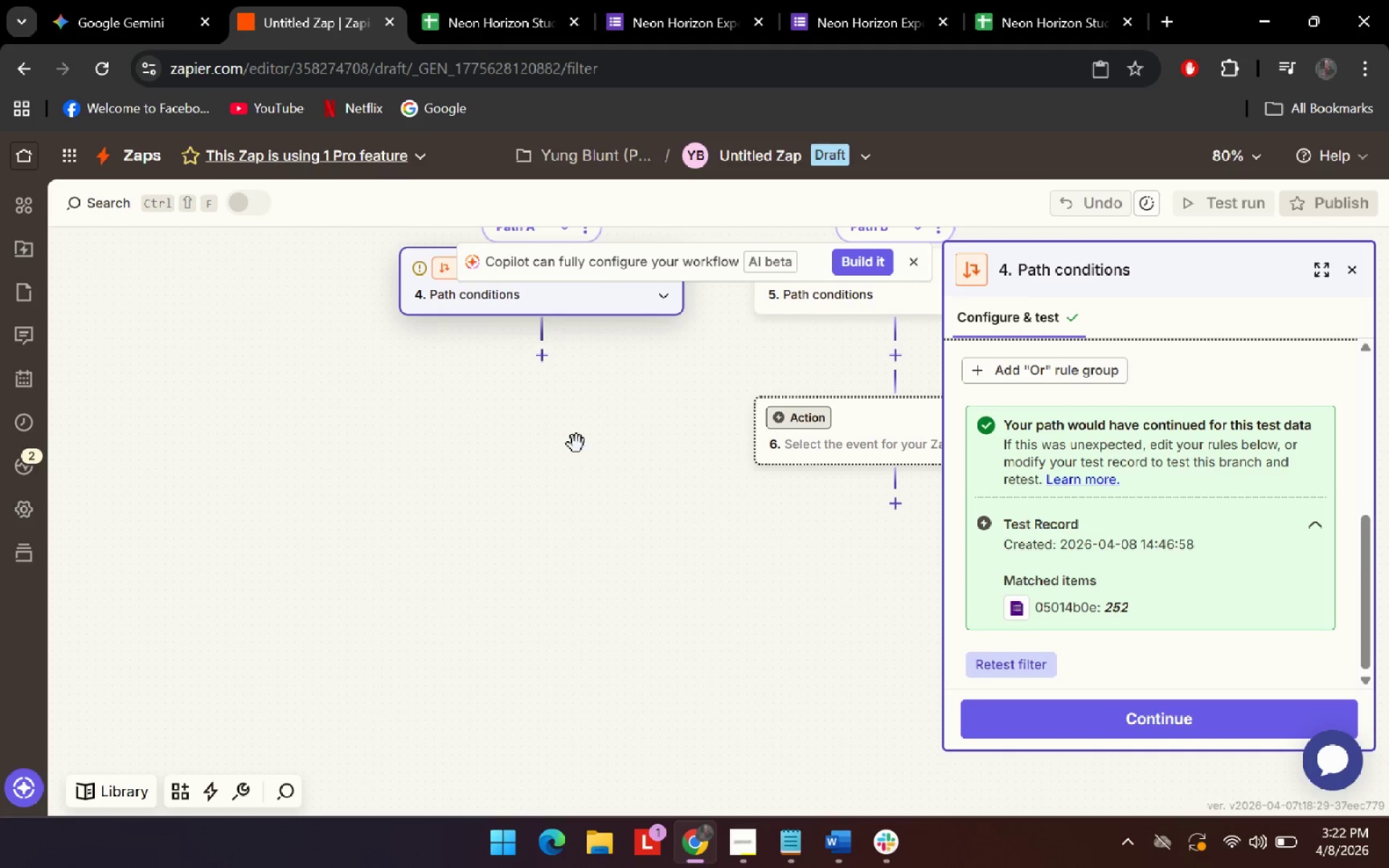 
left_click([540, 356])
 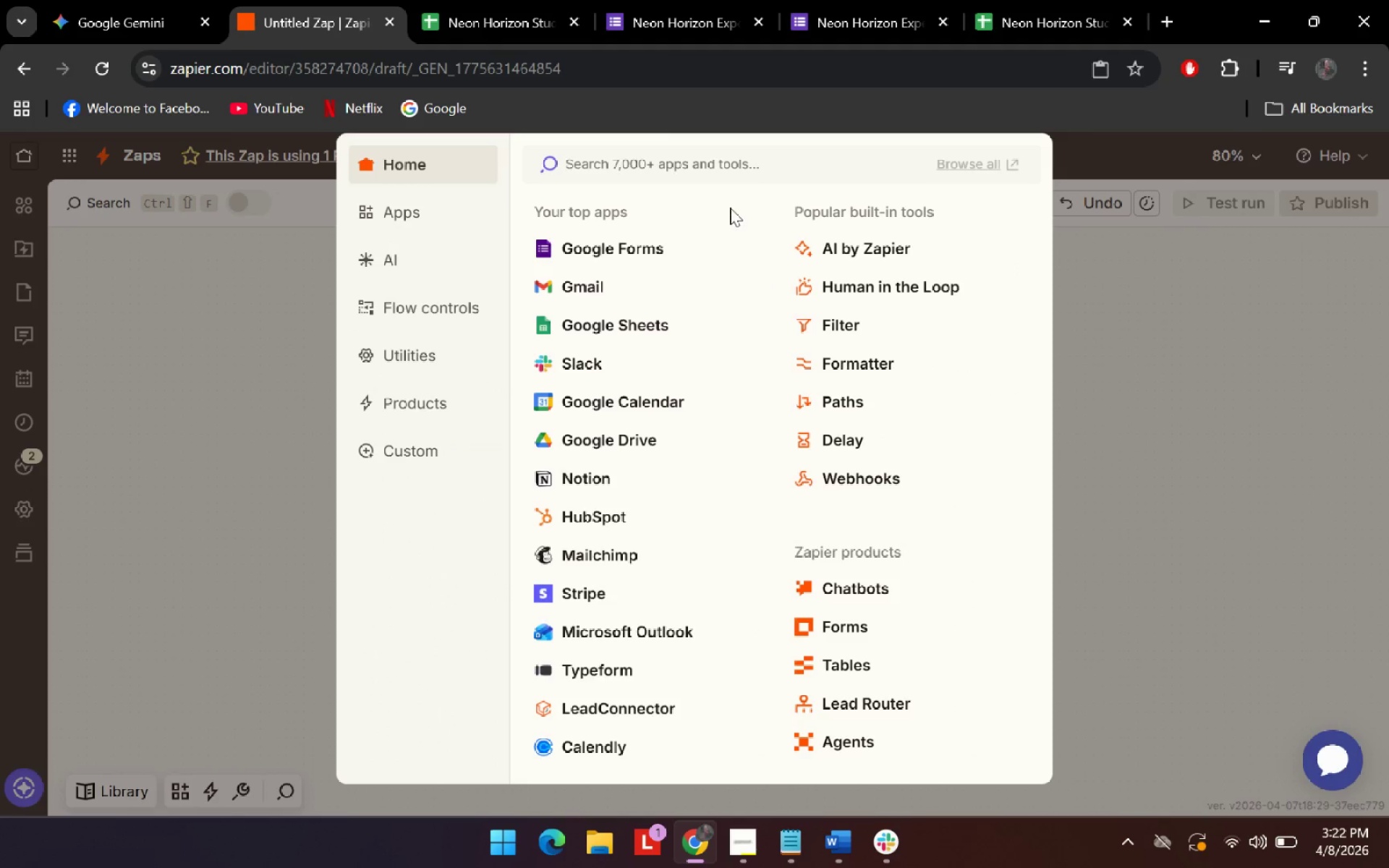 
left_click([734, 165])
 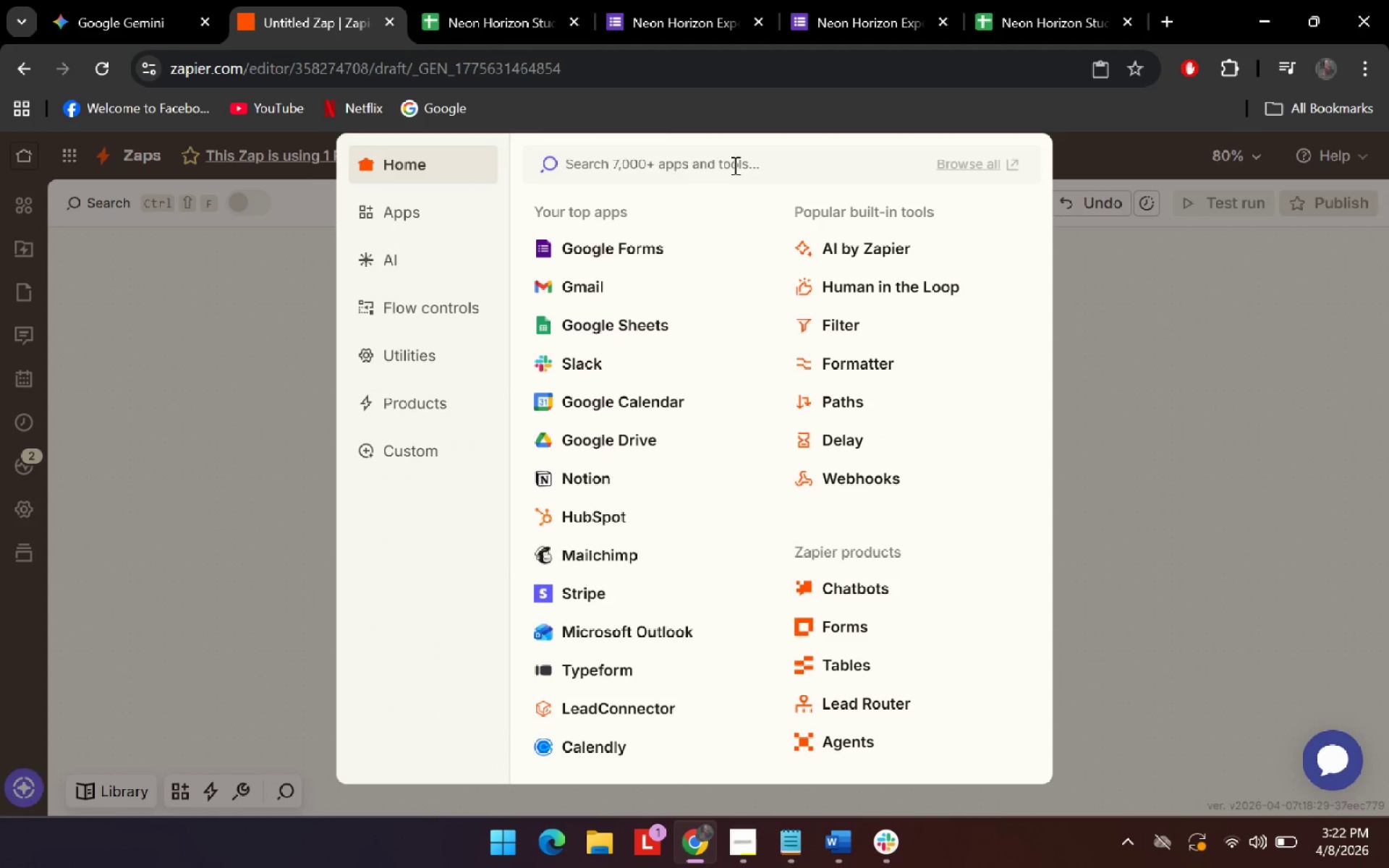 
type(human)
 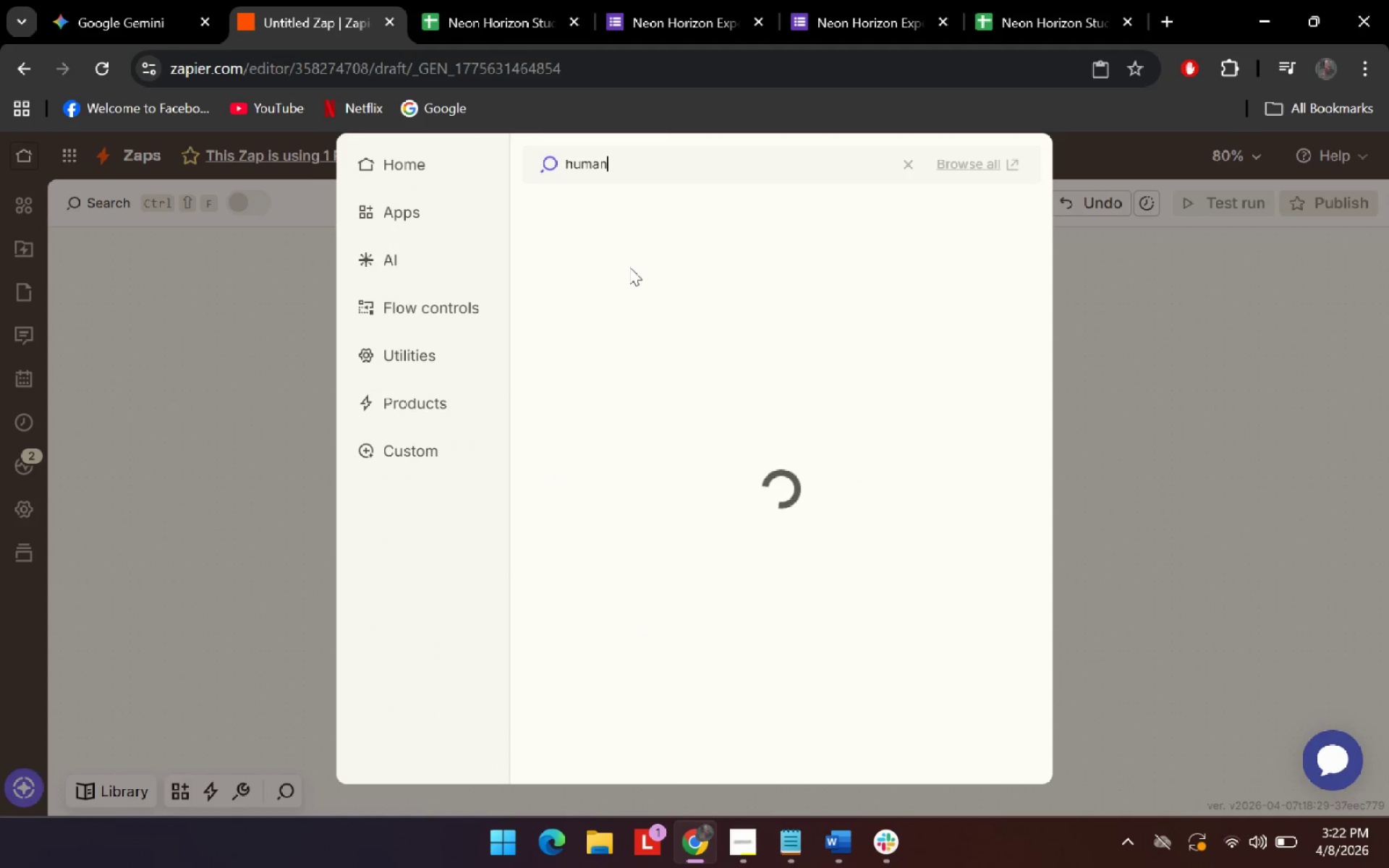 
mouse_move([621, 216])
 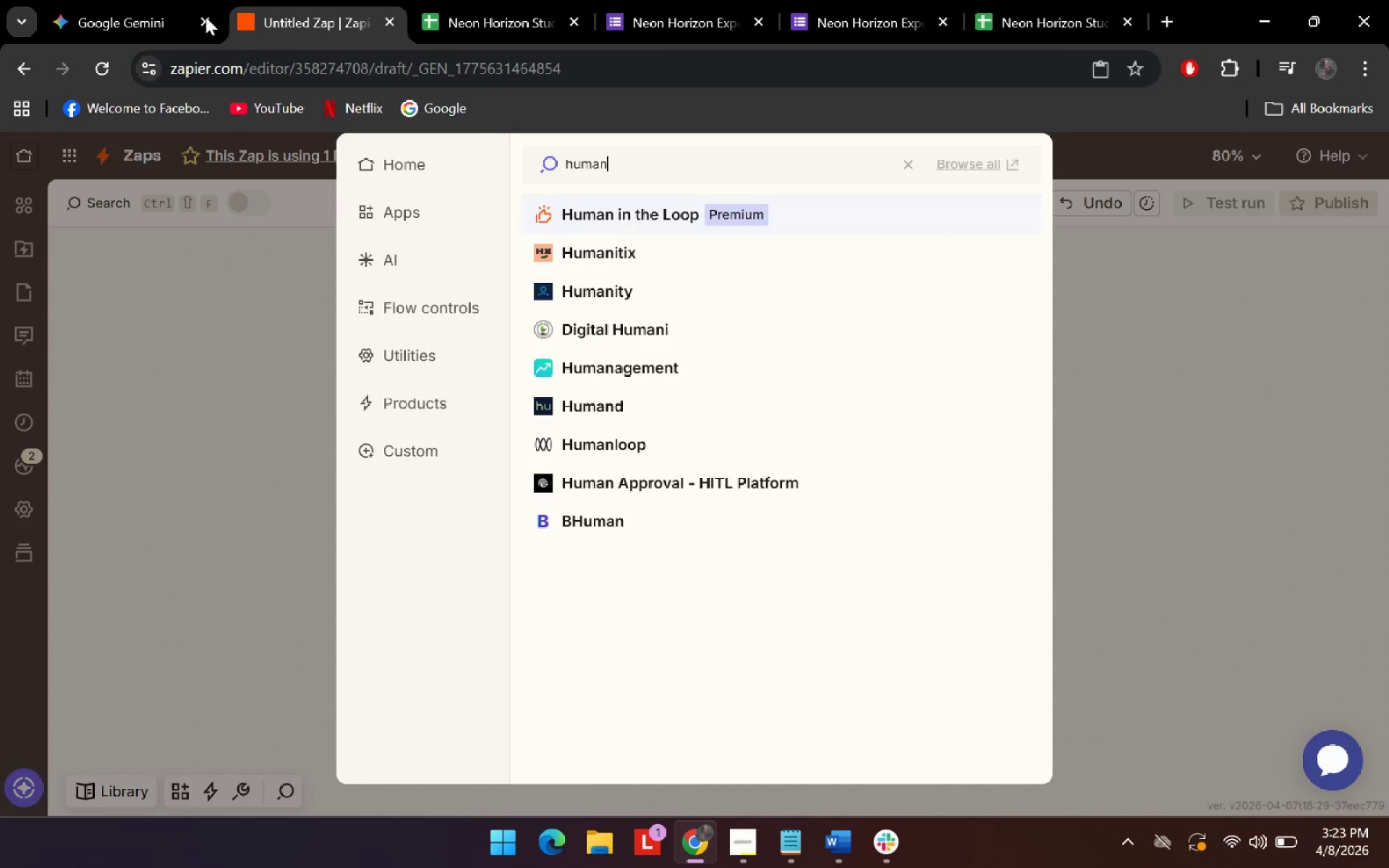 
left_click([111, 0])
 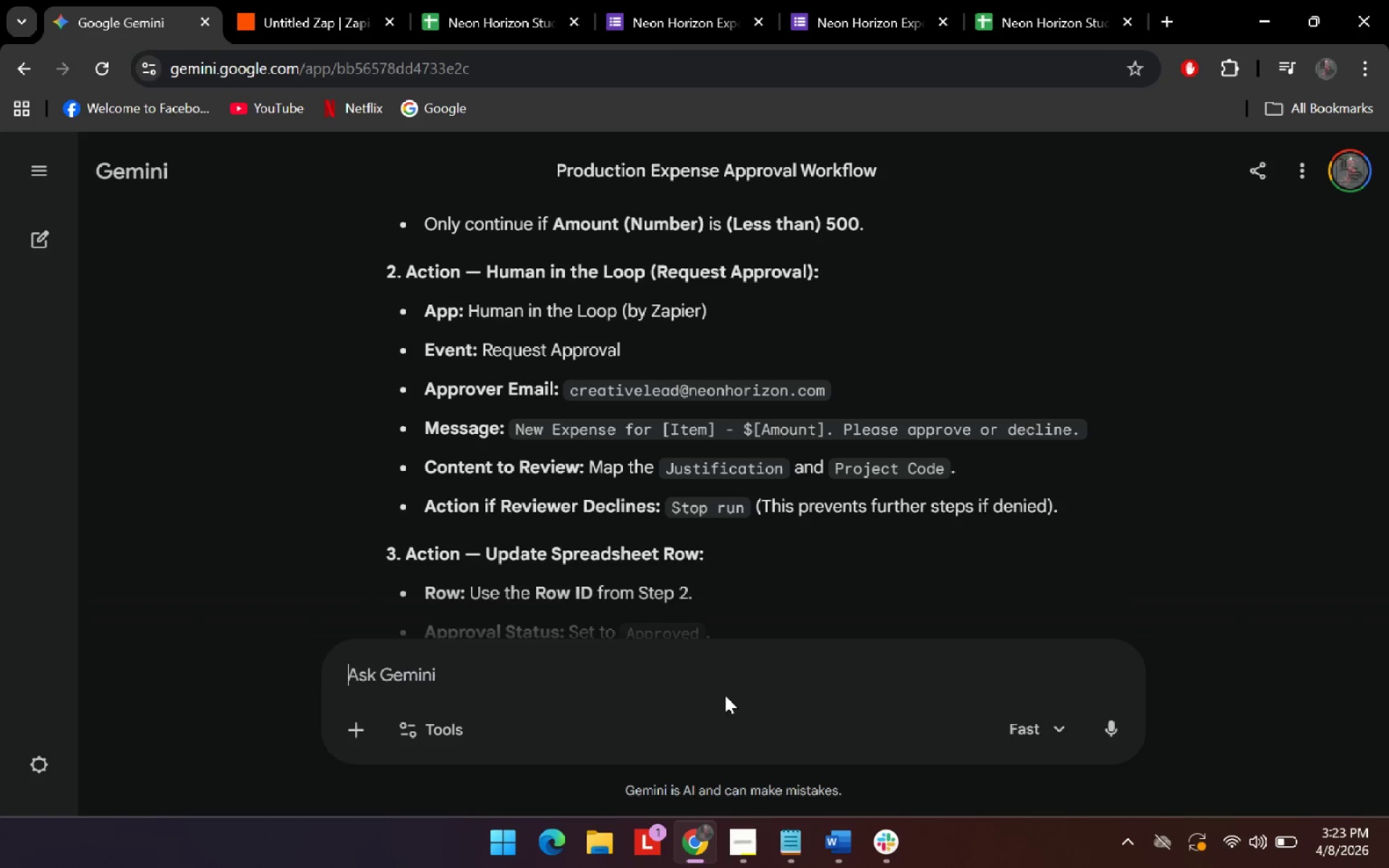 
left_click([731, 678])
 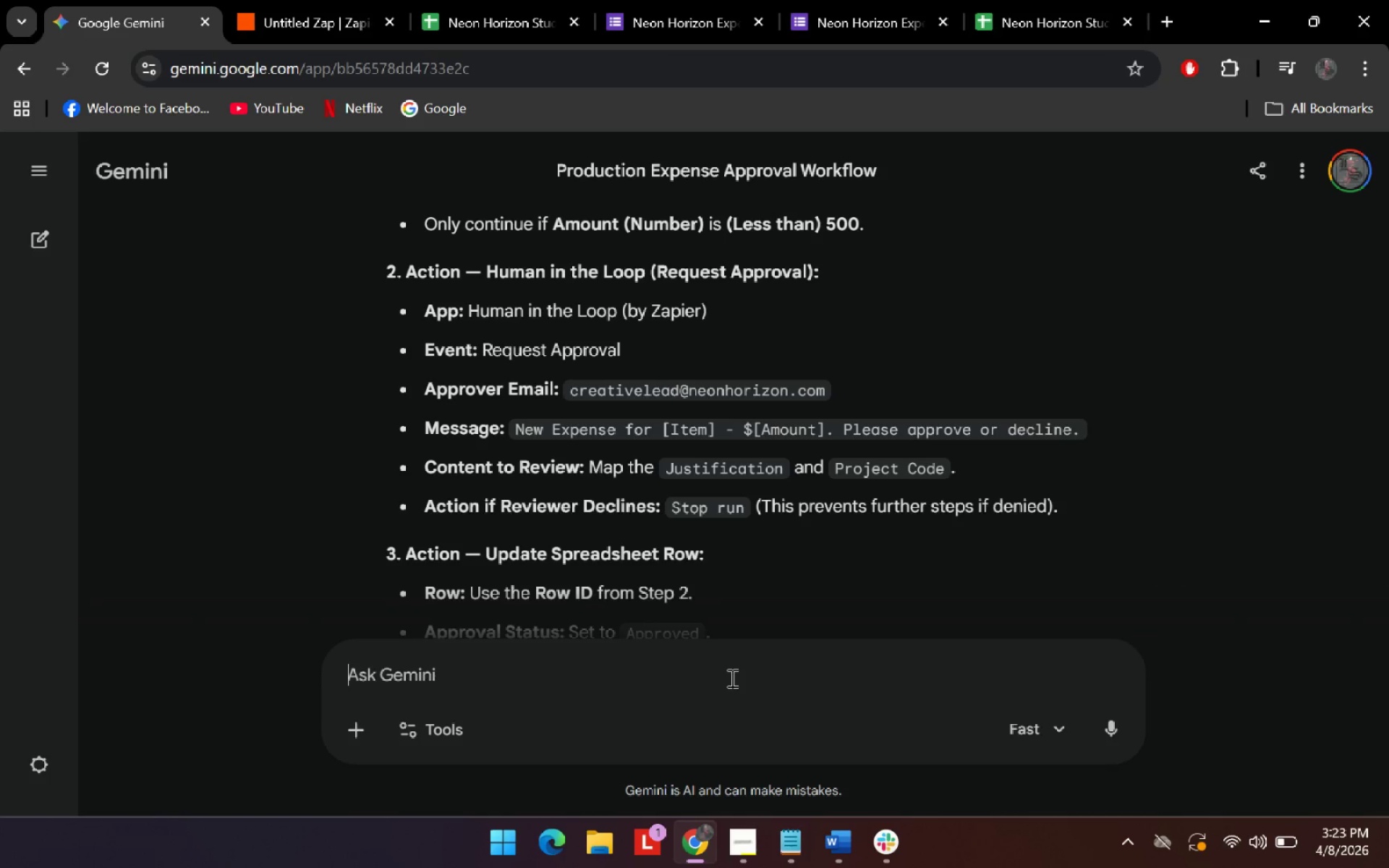 
type(i dont want to use human in the loop)
 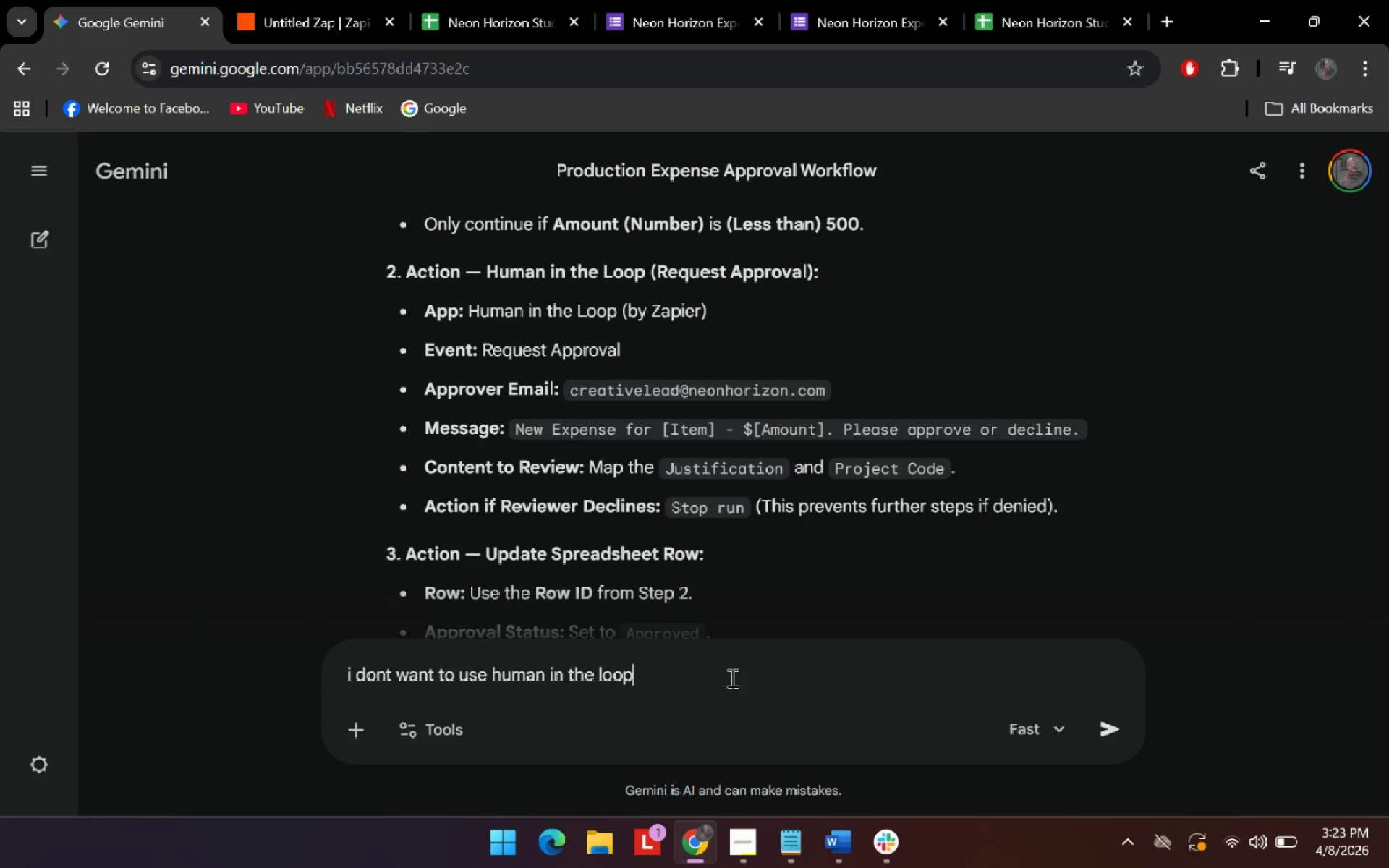 
key(Enter)
 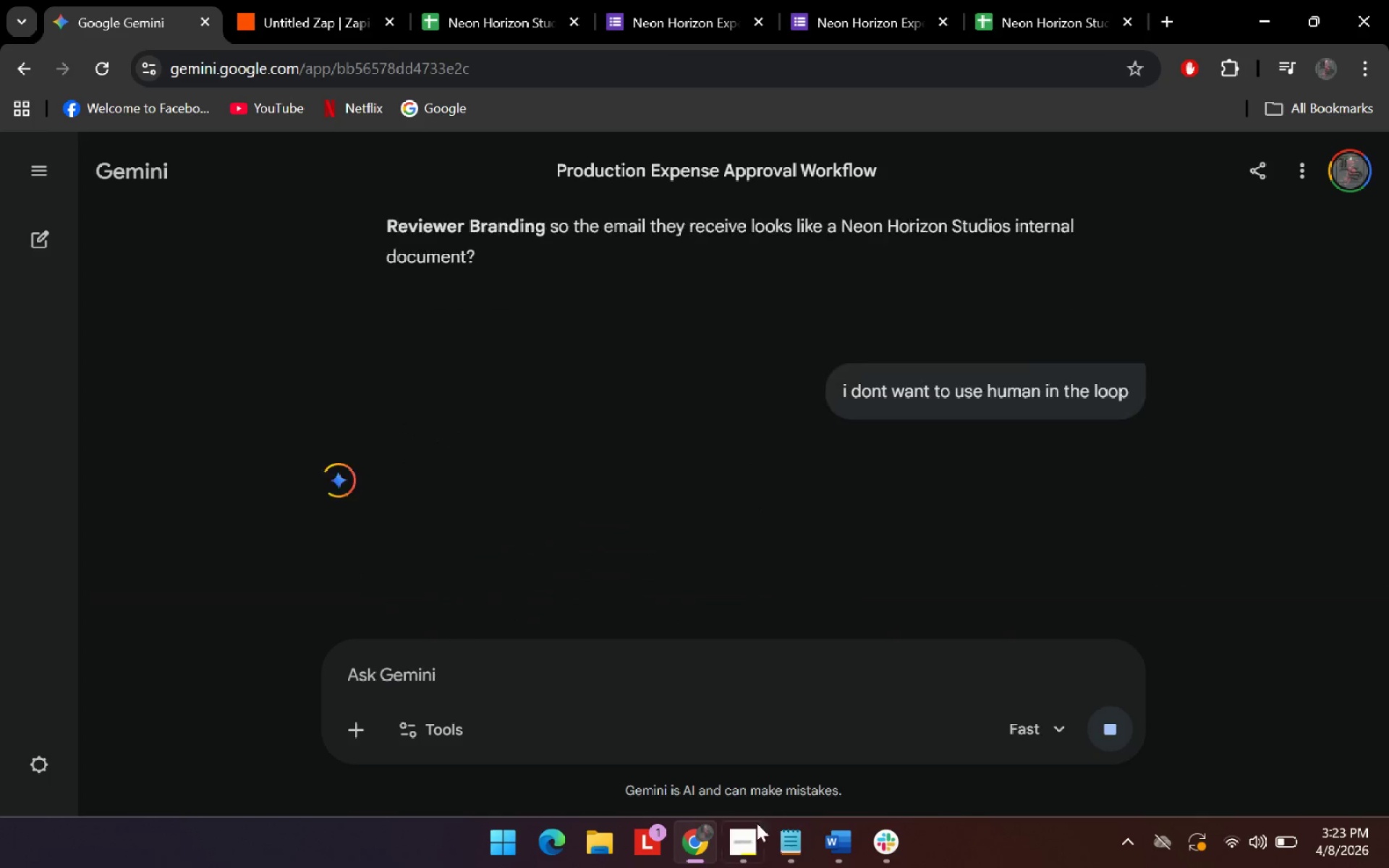 
left_click([744, 827])